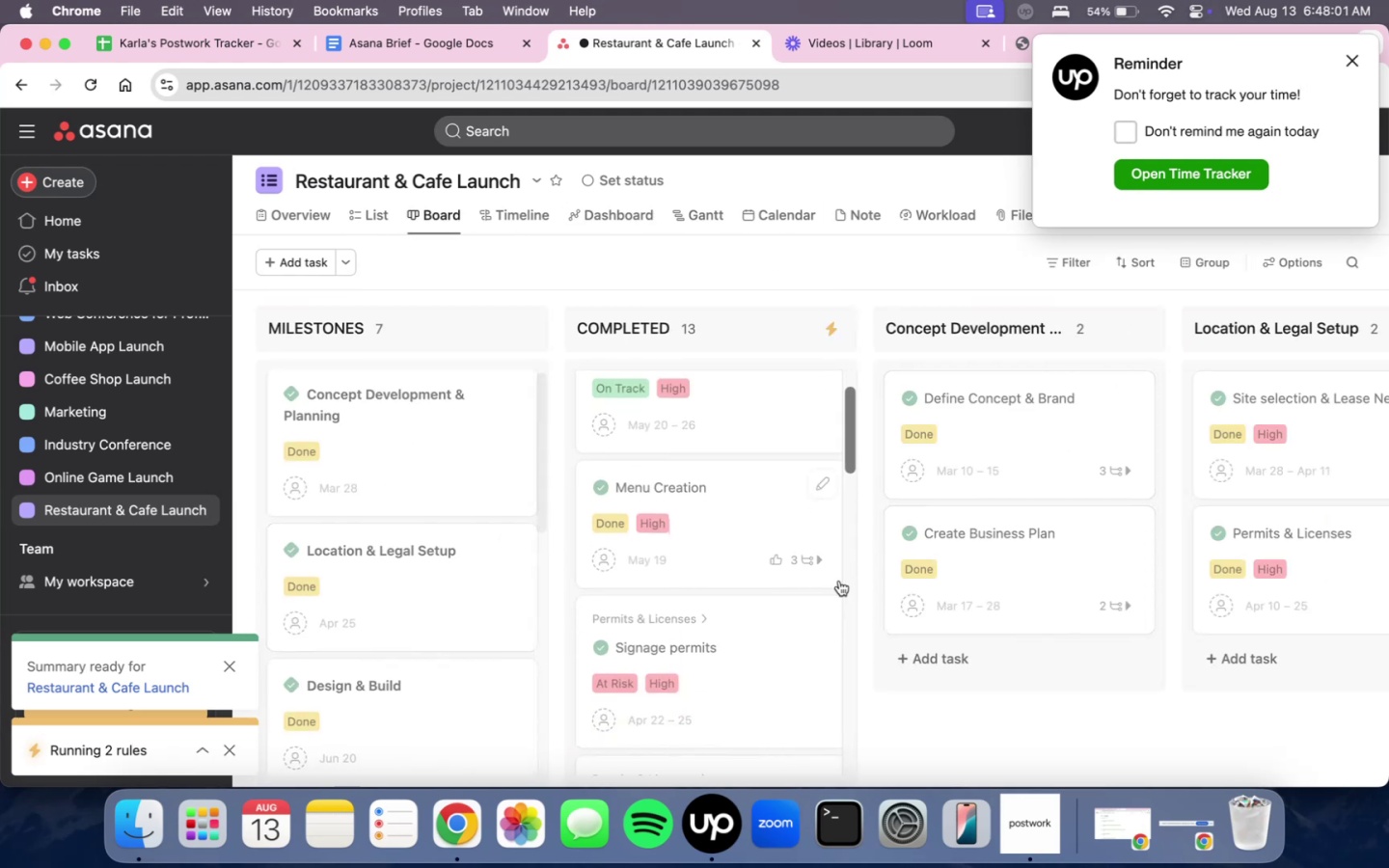 
scroll: coordinate [839, 581], scroll_direction: up, amount: 7.0
 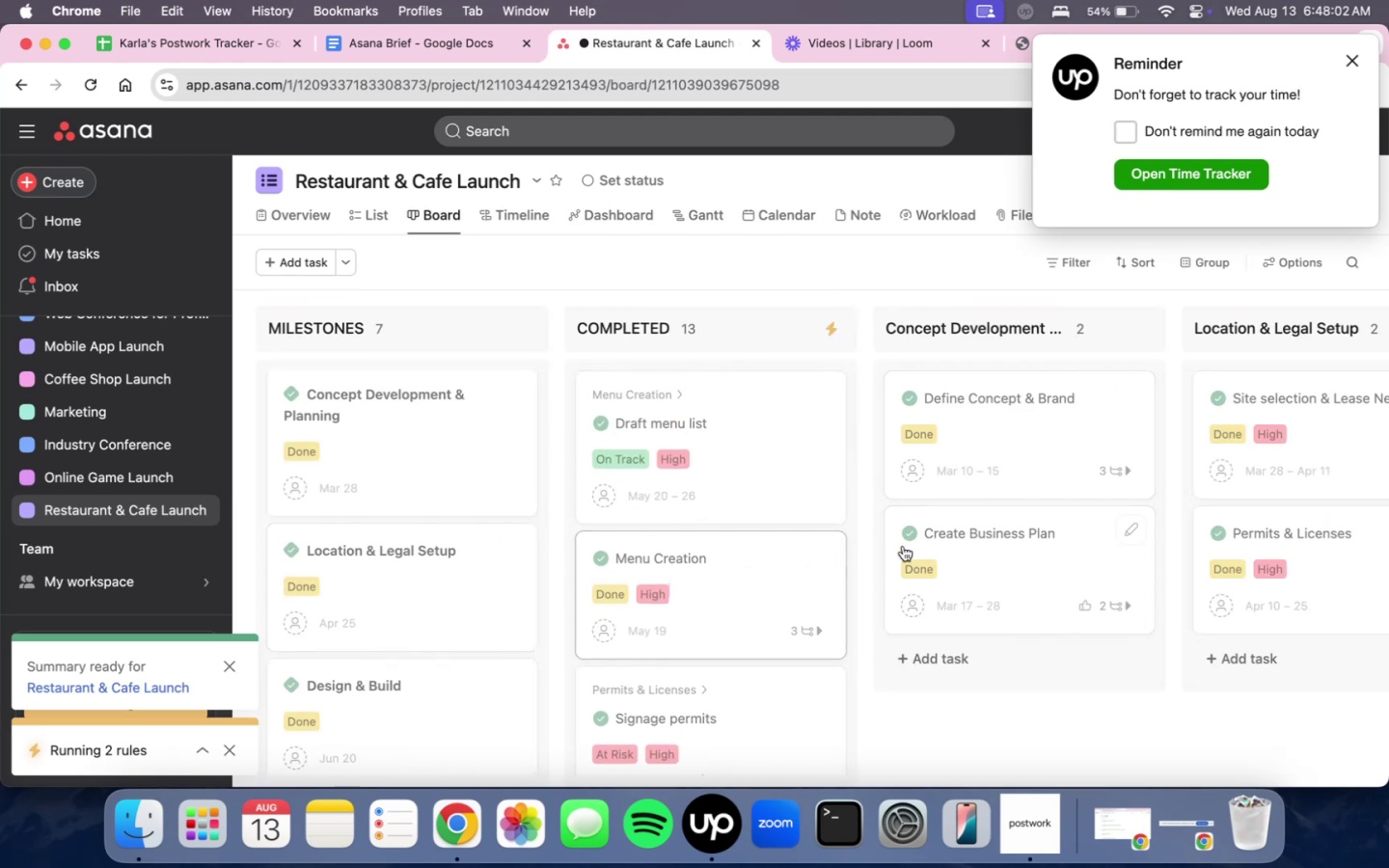 
scroll: coordinate [443, 544], scroll_direction: down, amount: 72.0
 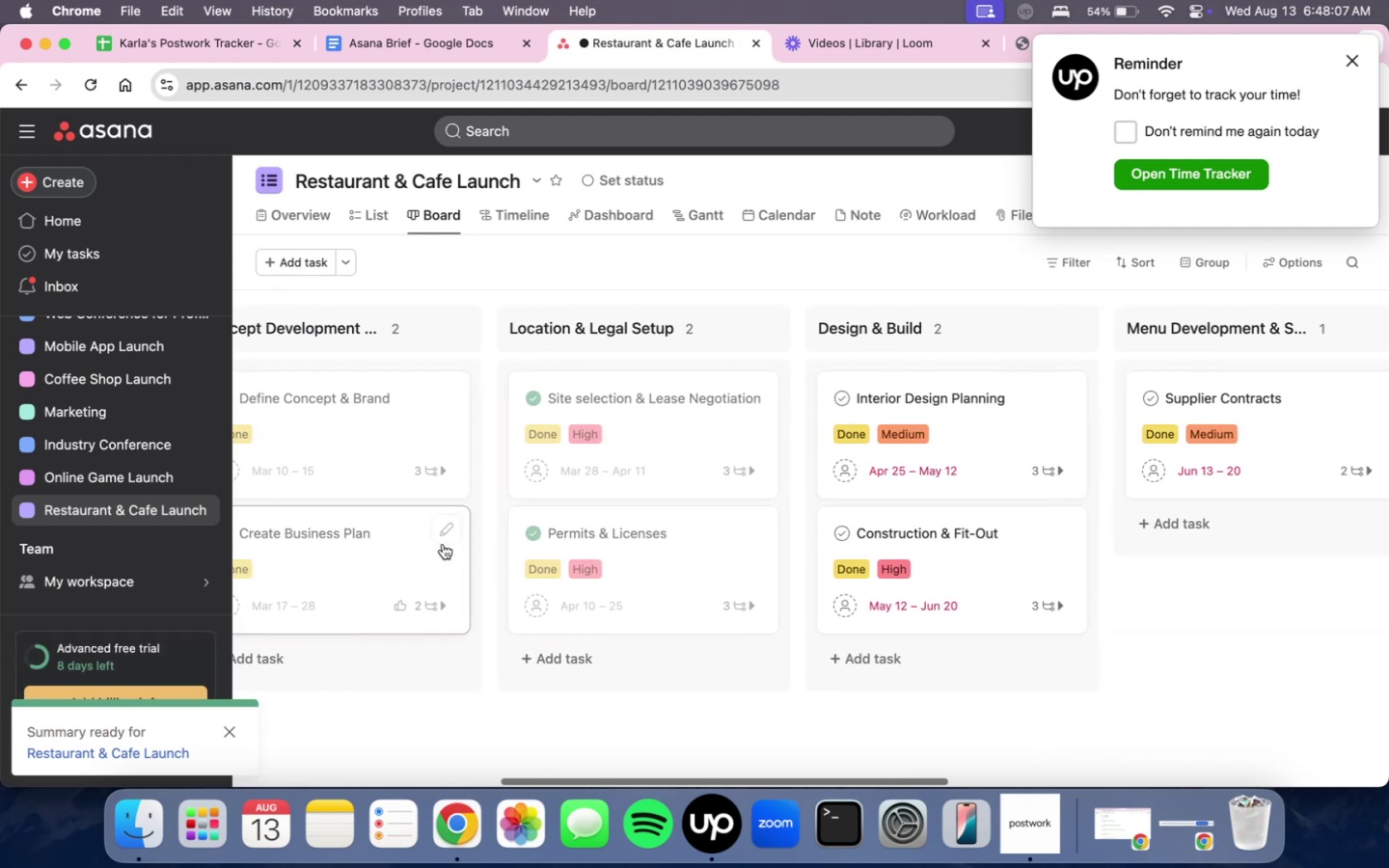 
scroll: coordinate [443, 544], scroll_direction: up, amount: 1.0
 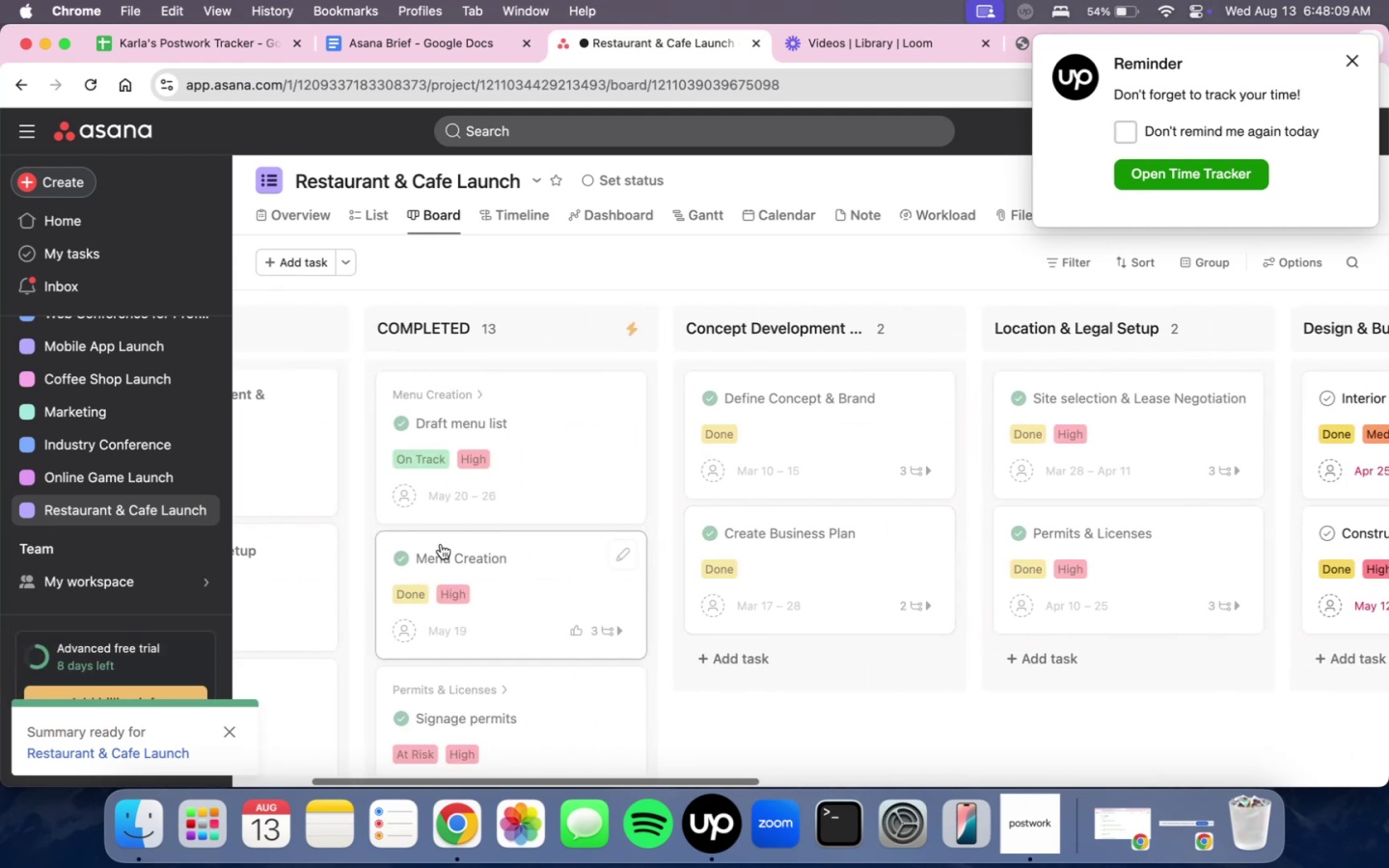 
scroll: coordinate [441, 544], scroll_direction: down, amount: 1.0
 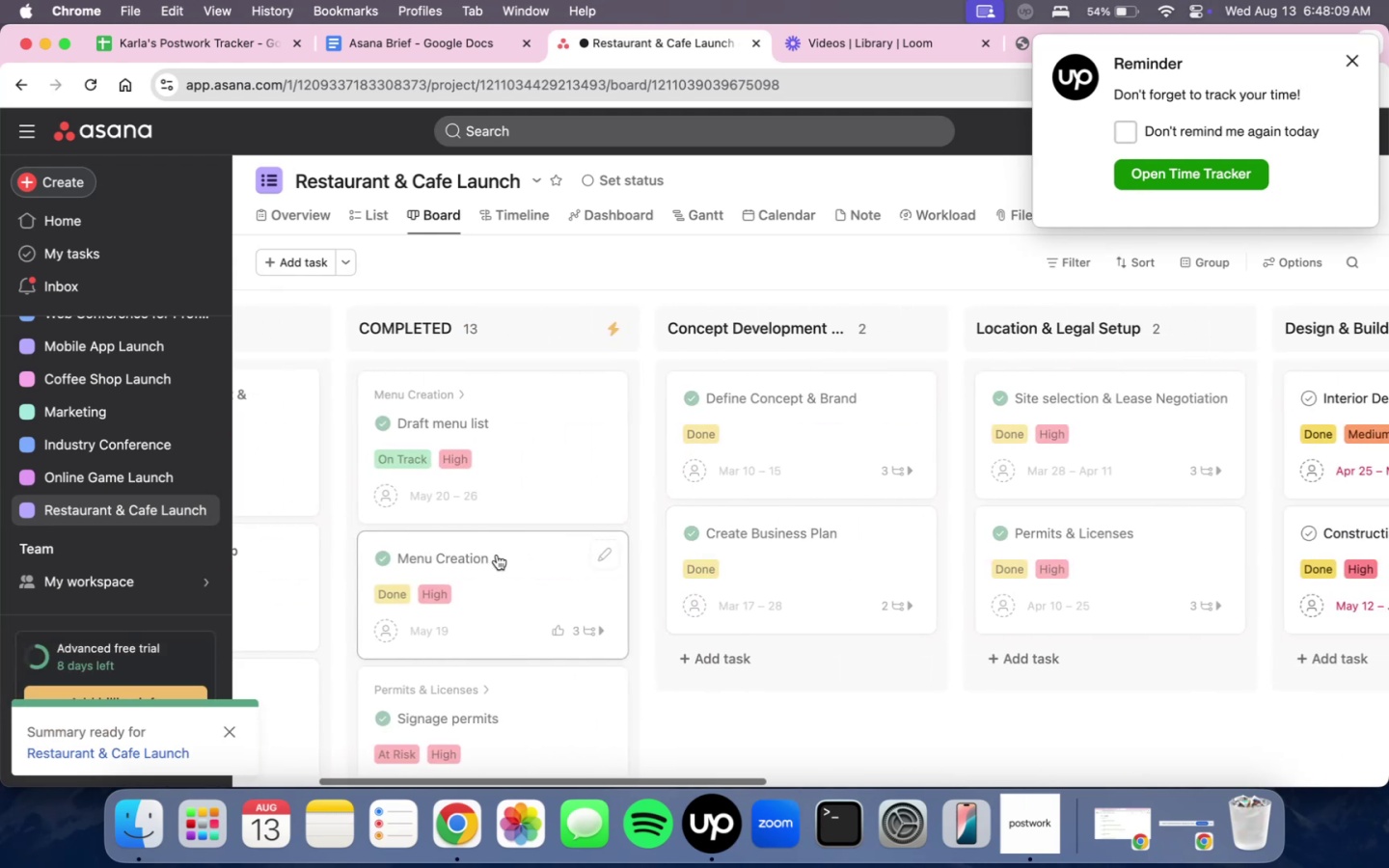 
left_click_drag(start_coordinate=[504, 556], to_coordinate=[706, 399])
 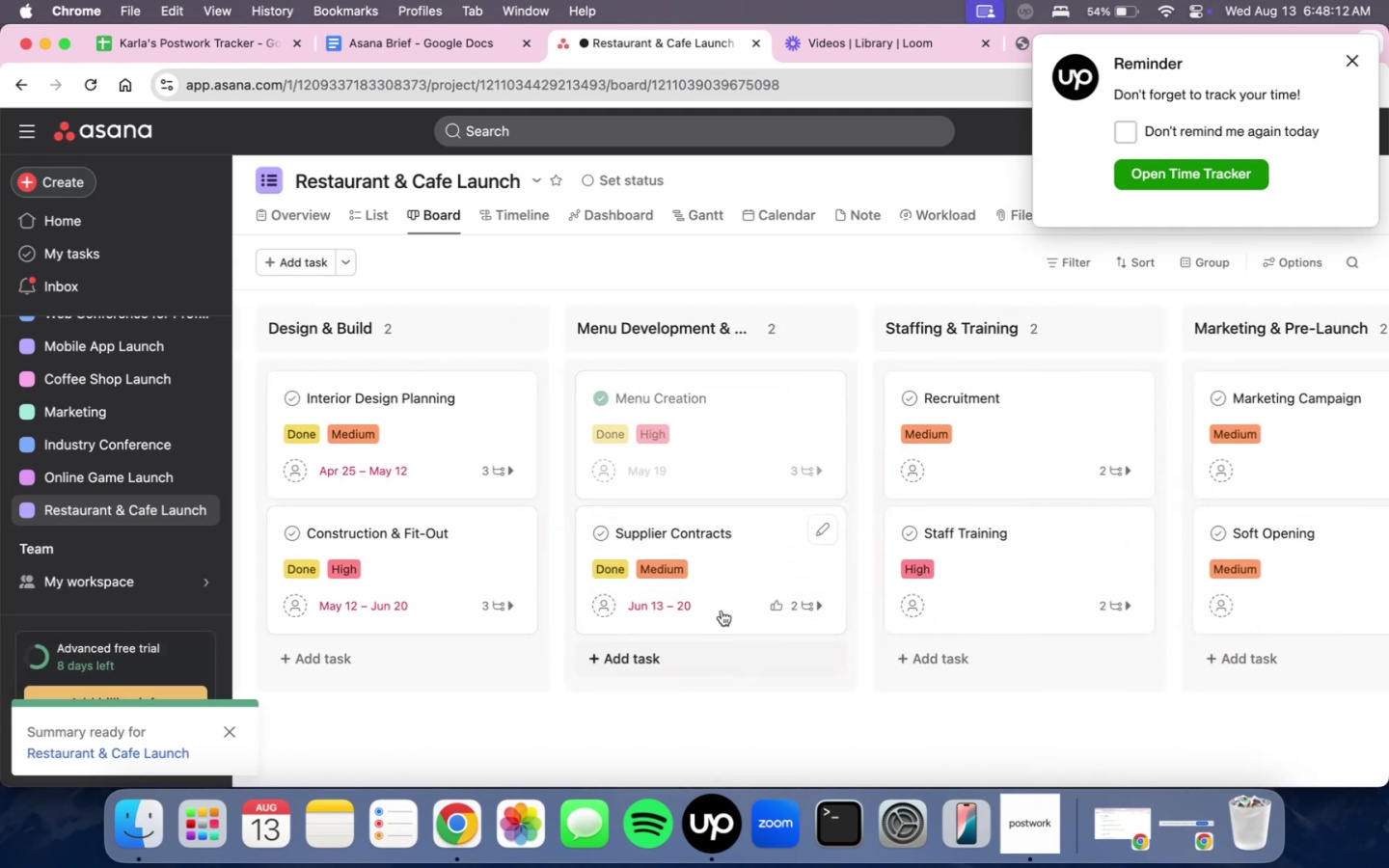 
scroll: coordinate [740, 547], scroll_direction: up, amount: 94.0
 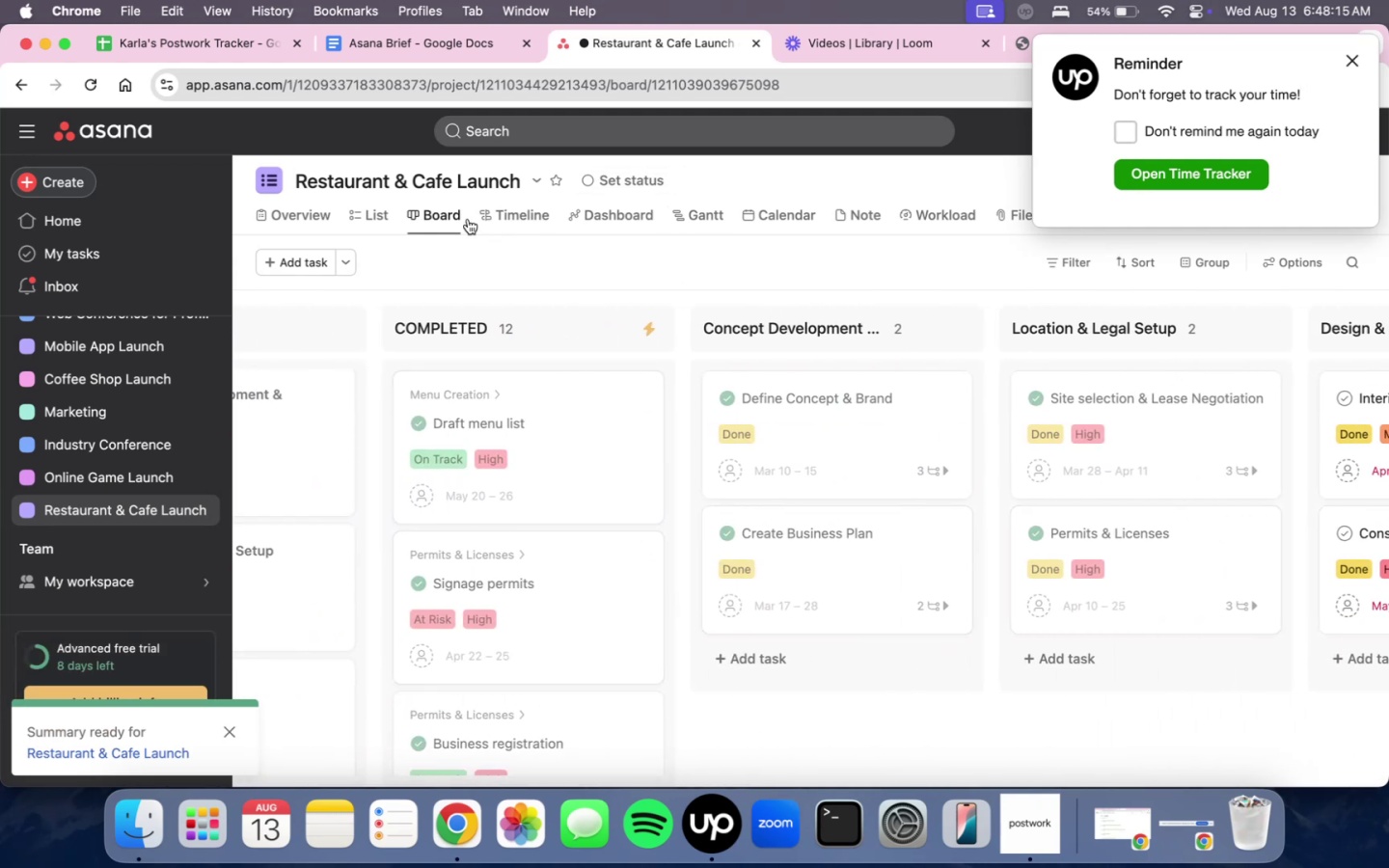 
left_click([364, 225])
 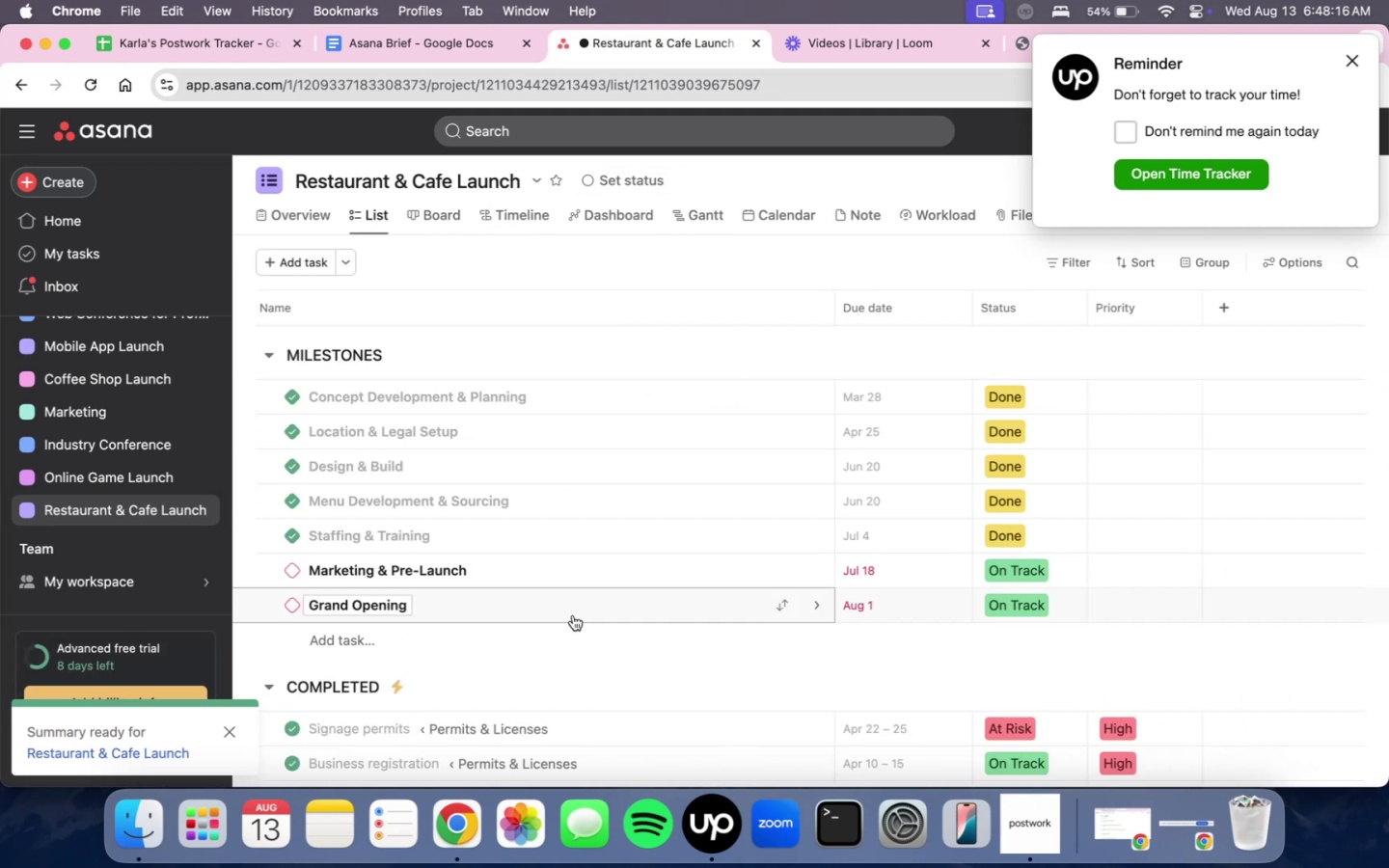 
scroll: coordinate [535, 686], scroll_direction: down, amount: 21.0
 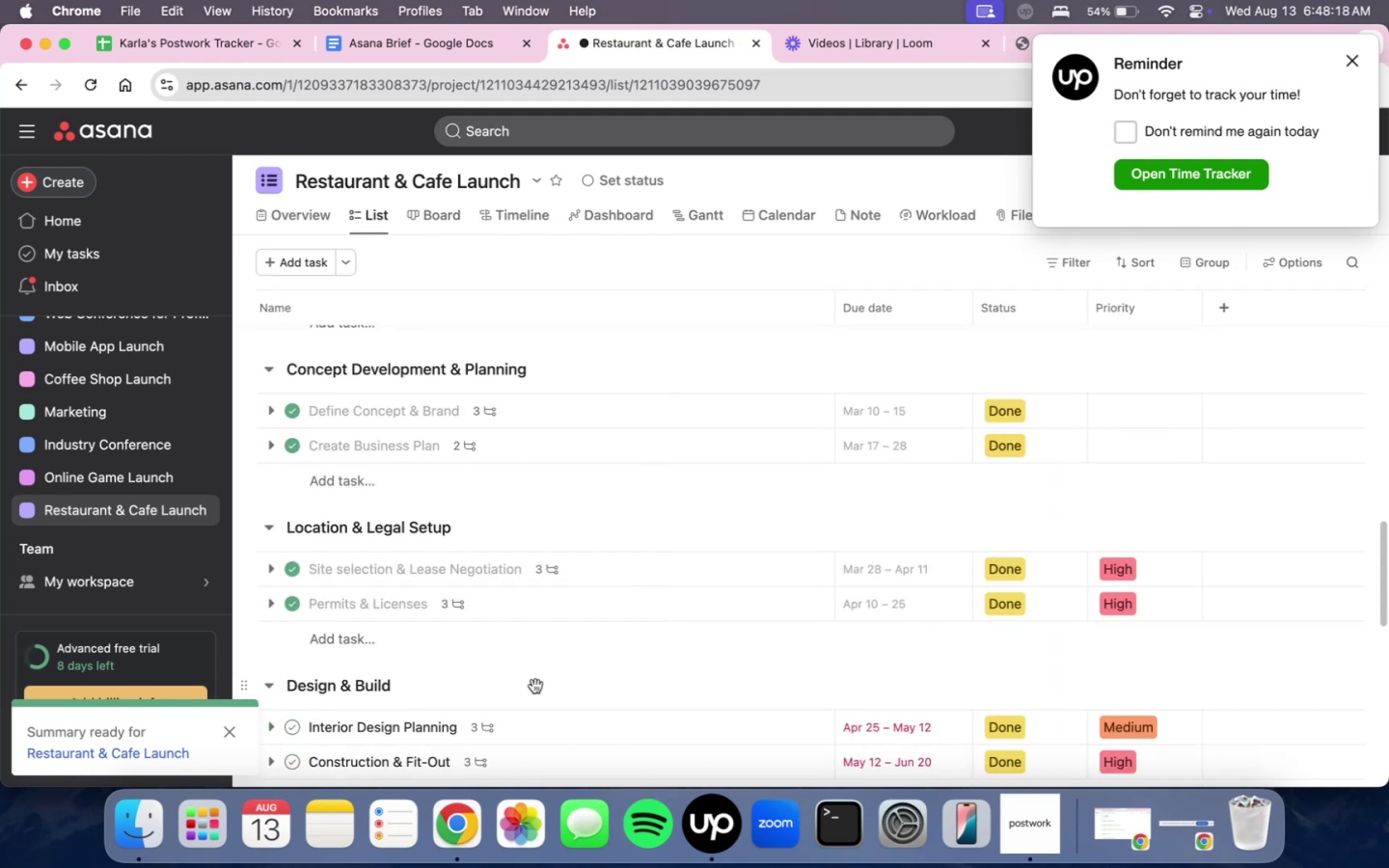 
scroll: coordinate [655, 712], scroll_direction: up, amount: 8.0
 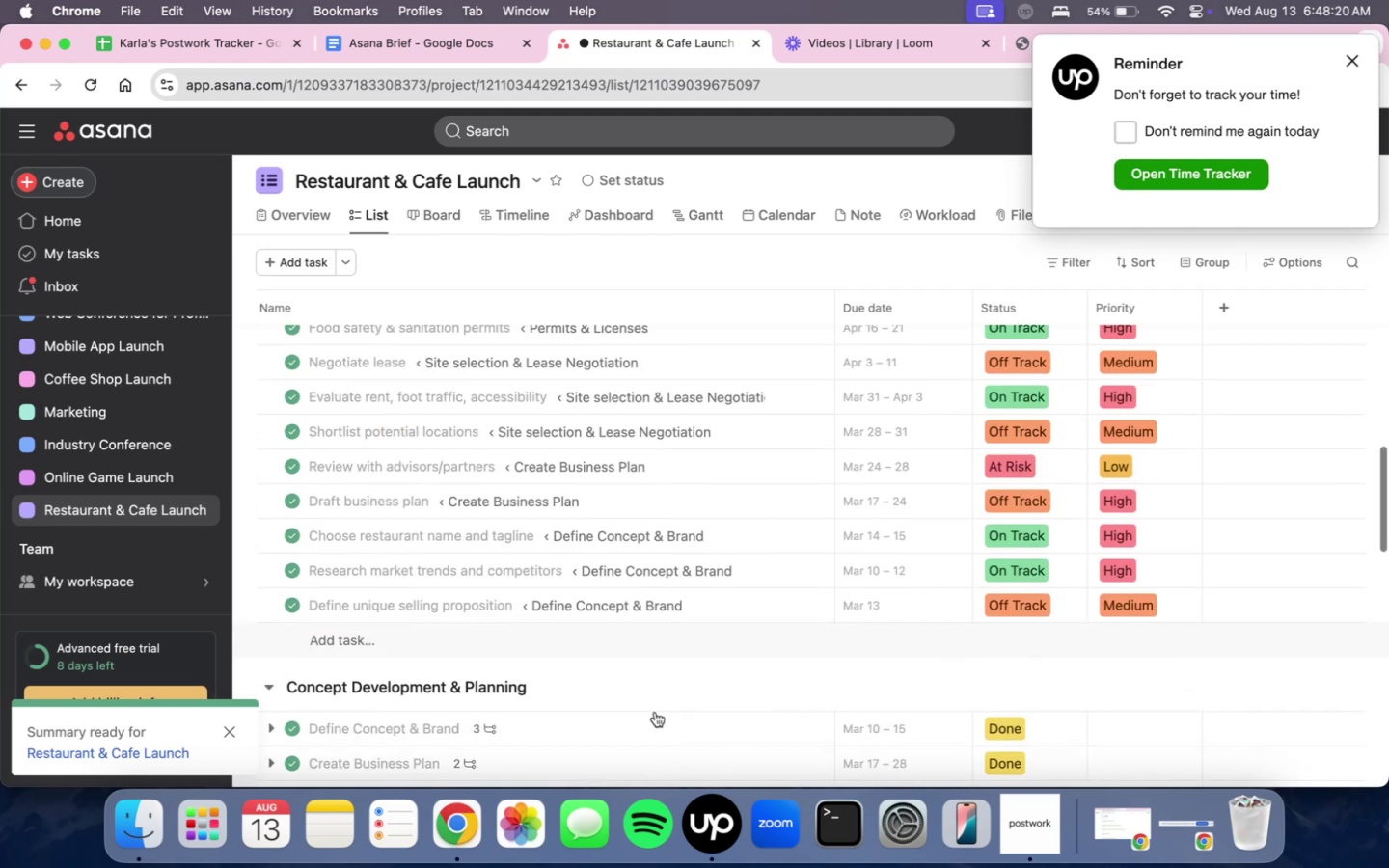 
scroll: coordinate [655, 712], scroll_direction: down, amount: 7.0
 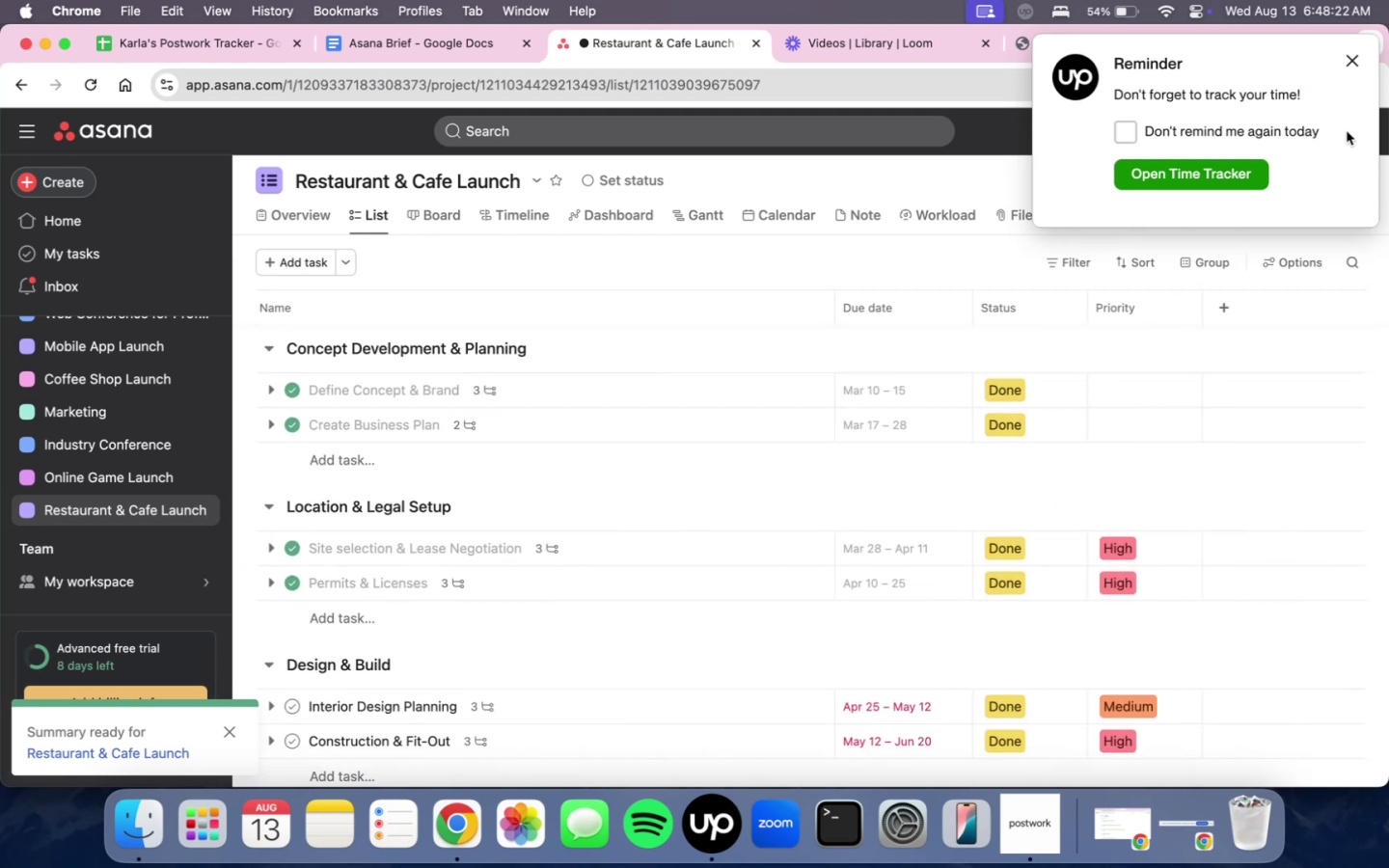 
left_click([1353, 66])
 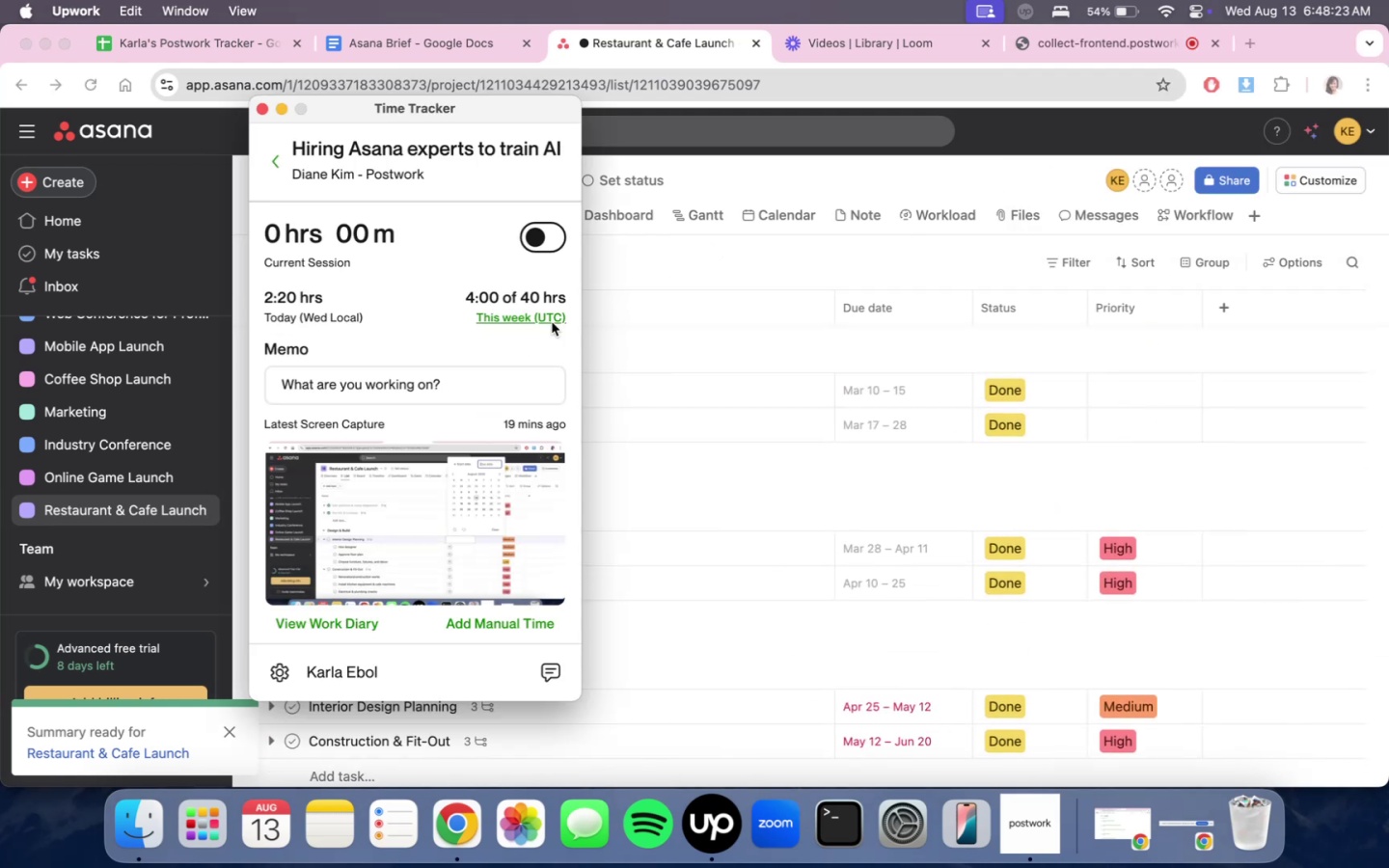 
left_click([472, 255])
 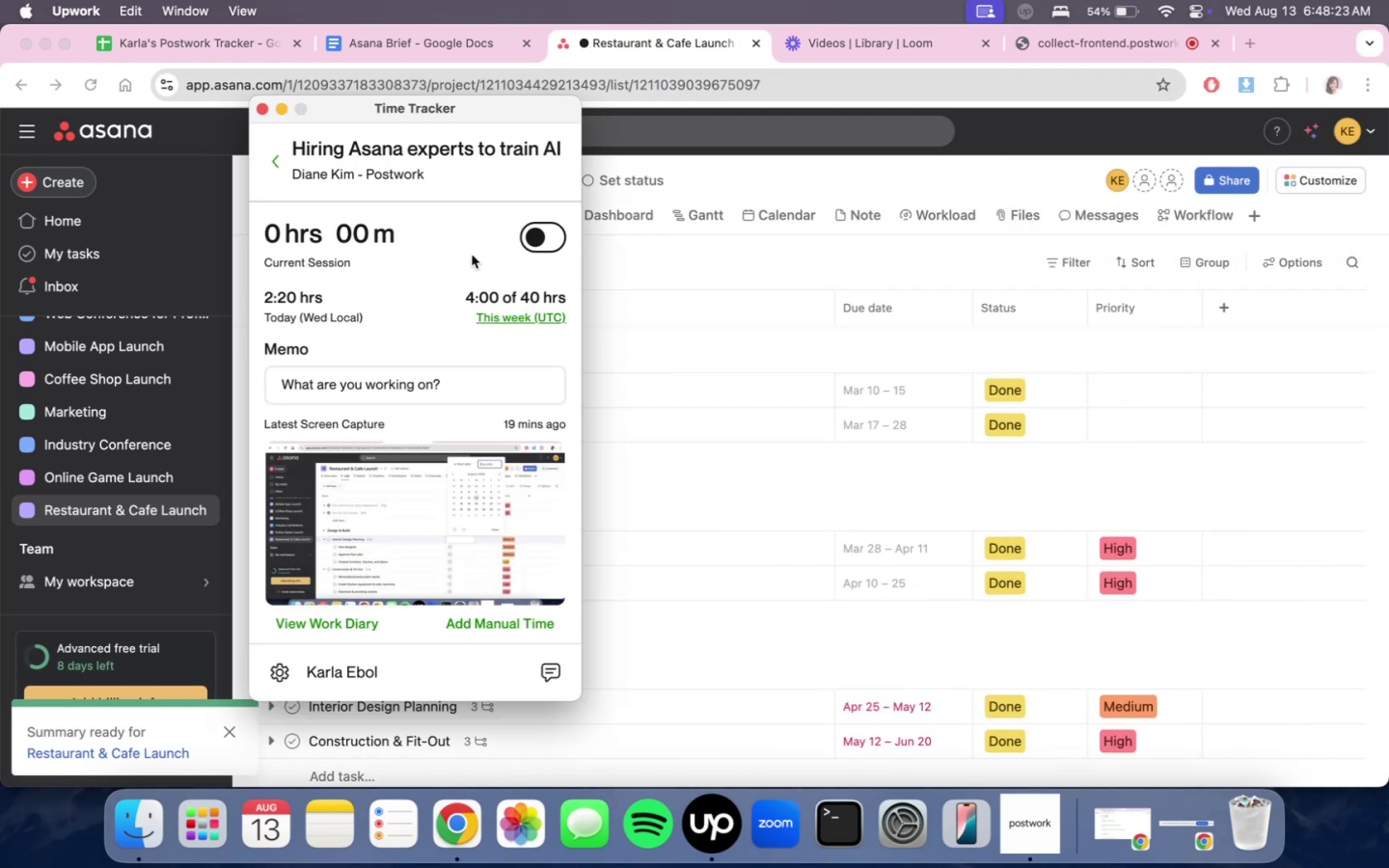 
key(Meta+CommandLeft)
 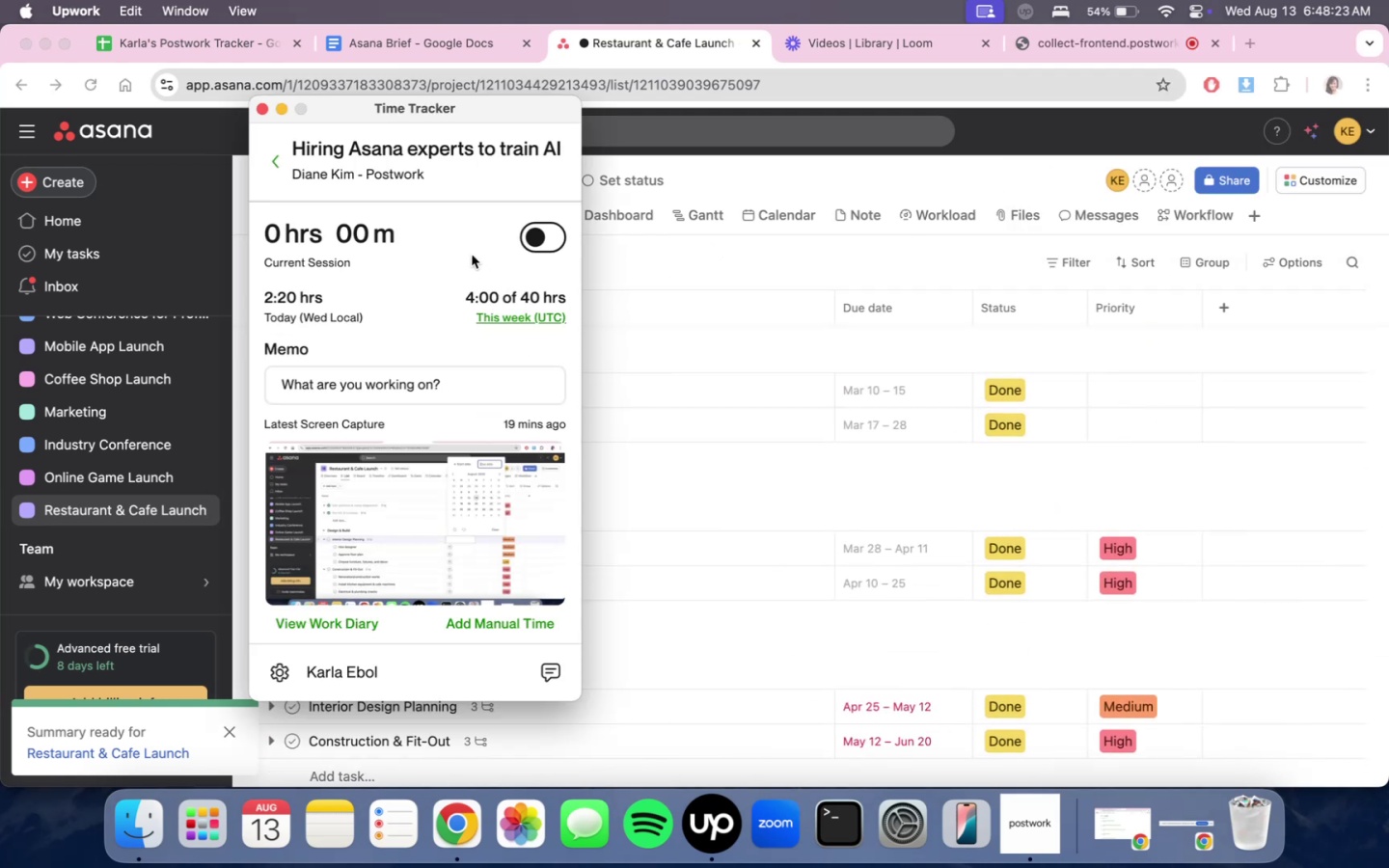 
key(Meta+Q)
 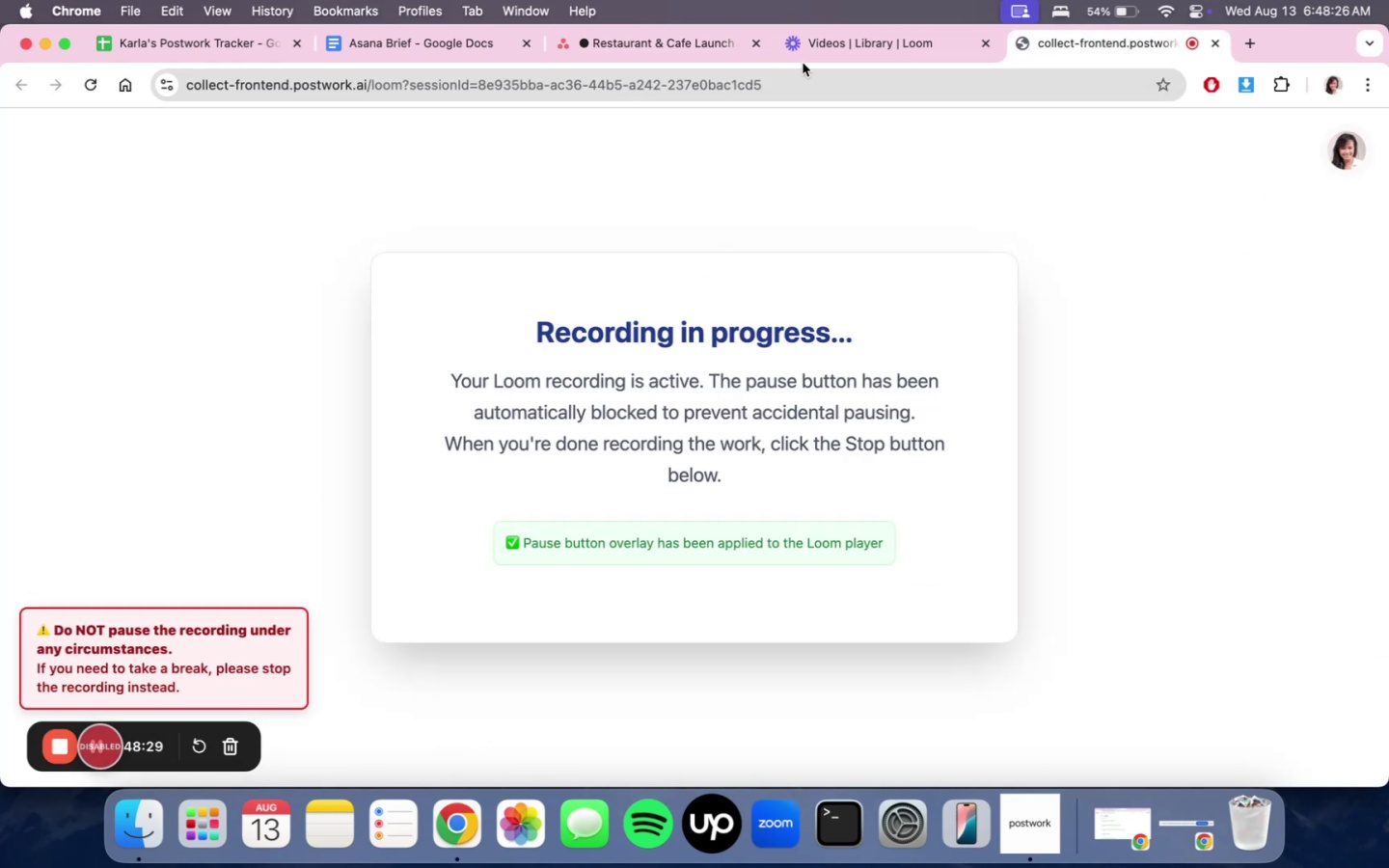 
left_click([653, 47])
 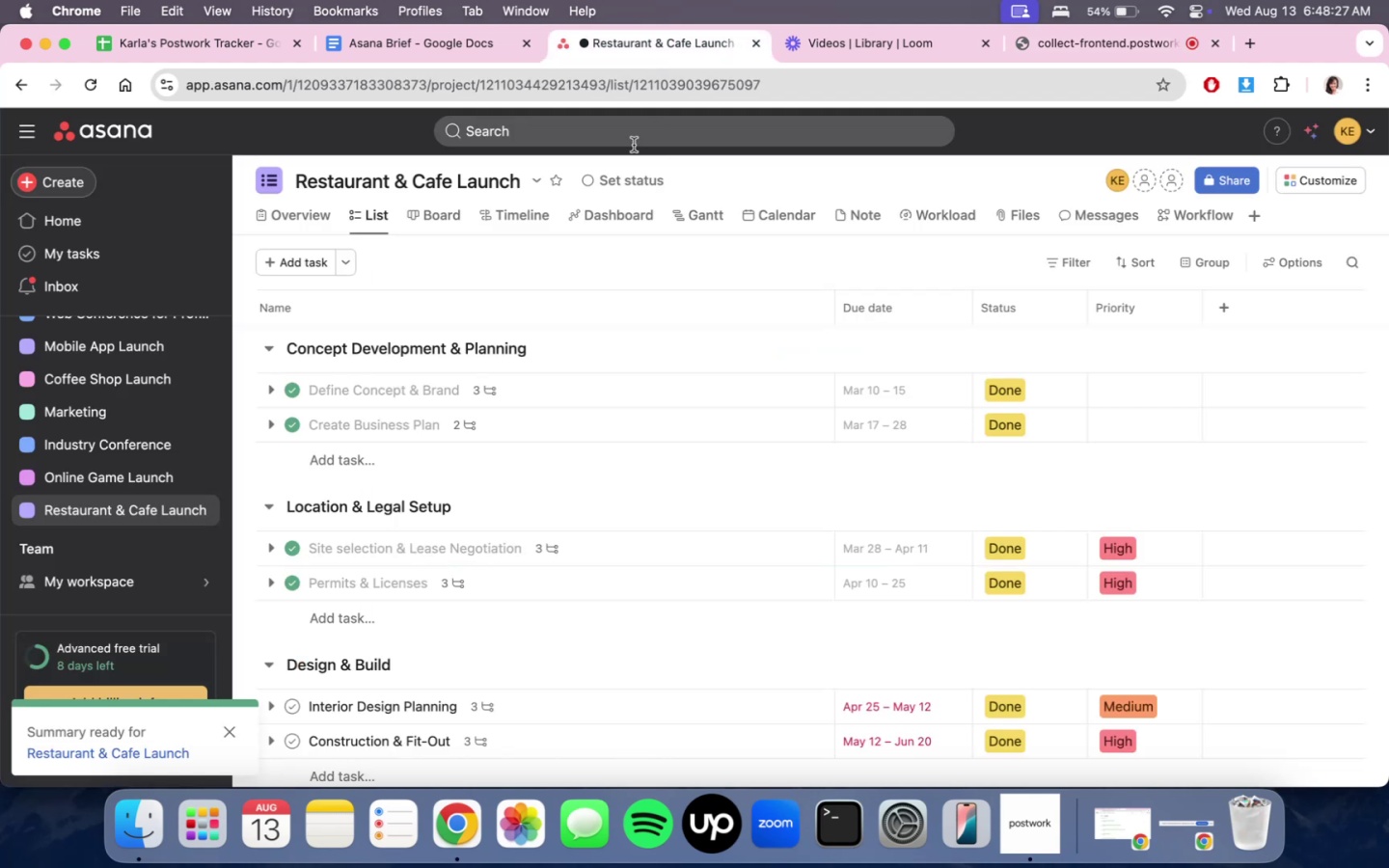 
scroll: coordinate [640, 646], scroll_direction: down, amount: 11.0
 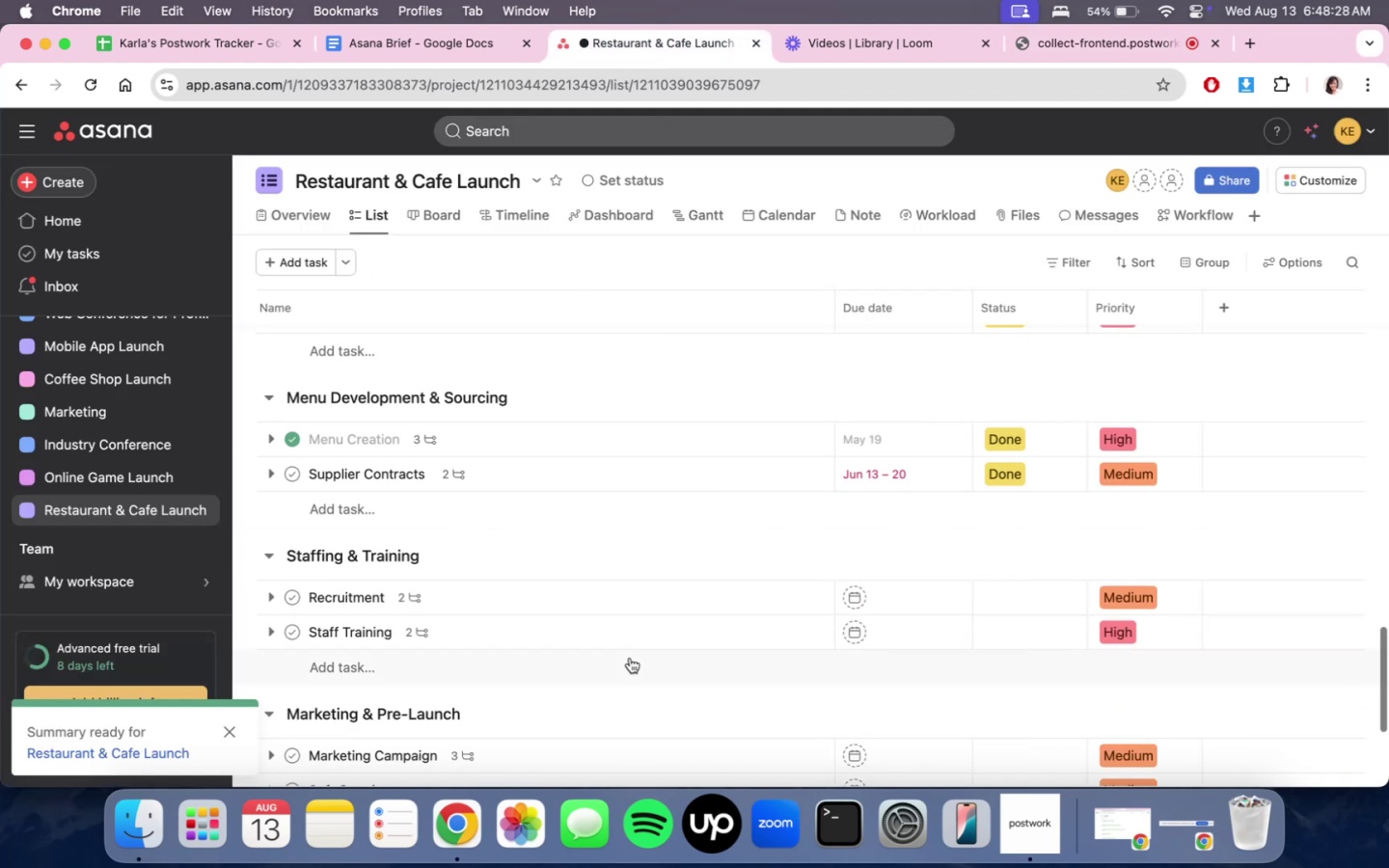 
scroll: coordinate [700, 649], scroll_direction: up, amount: 14.0
 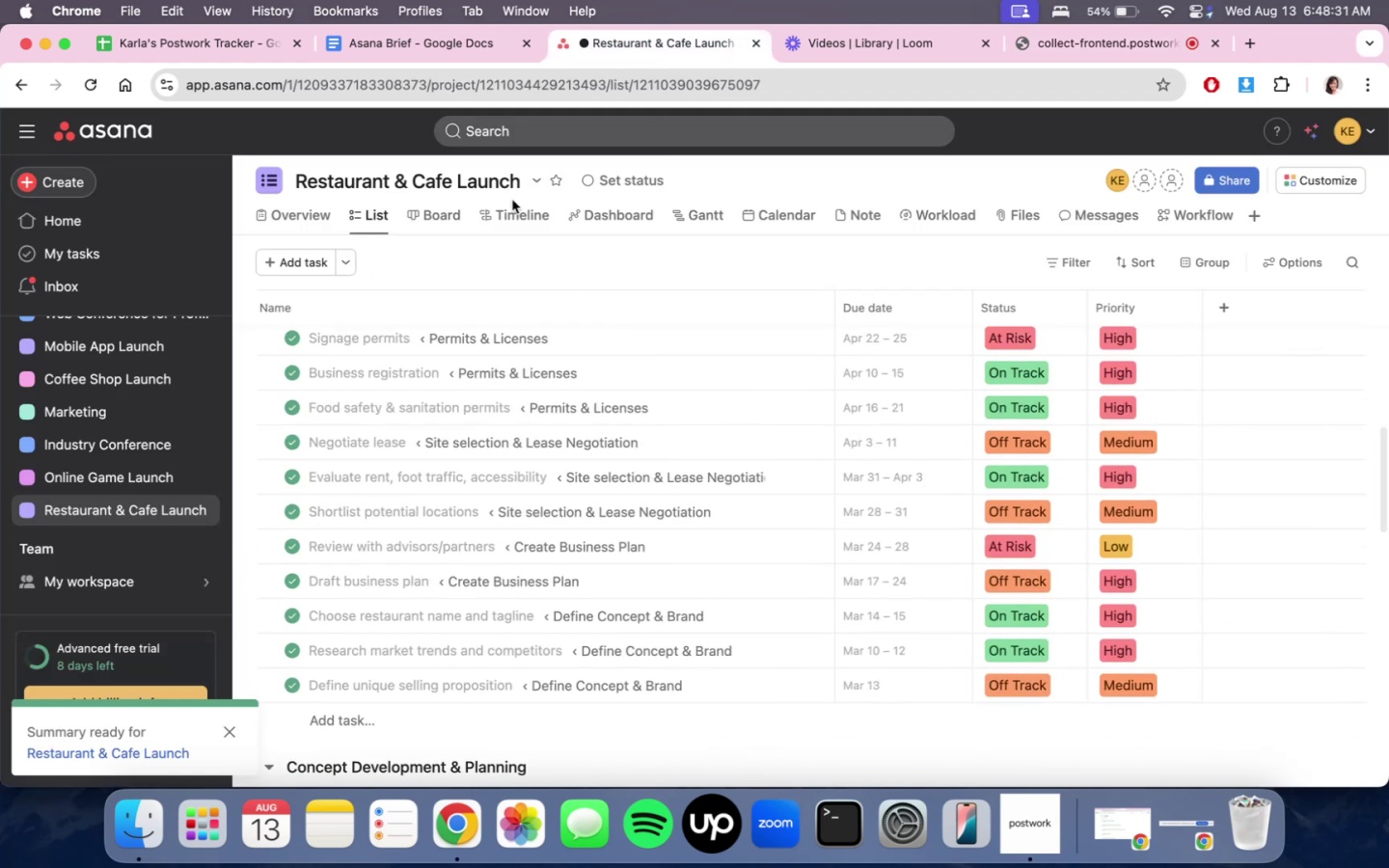 
double_click([457, 208])
 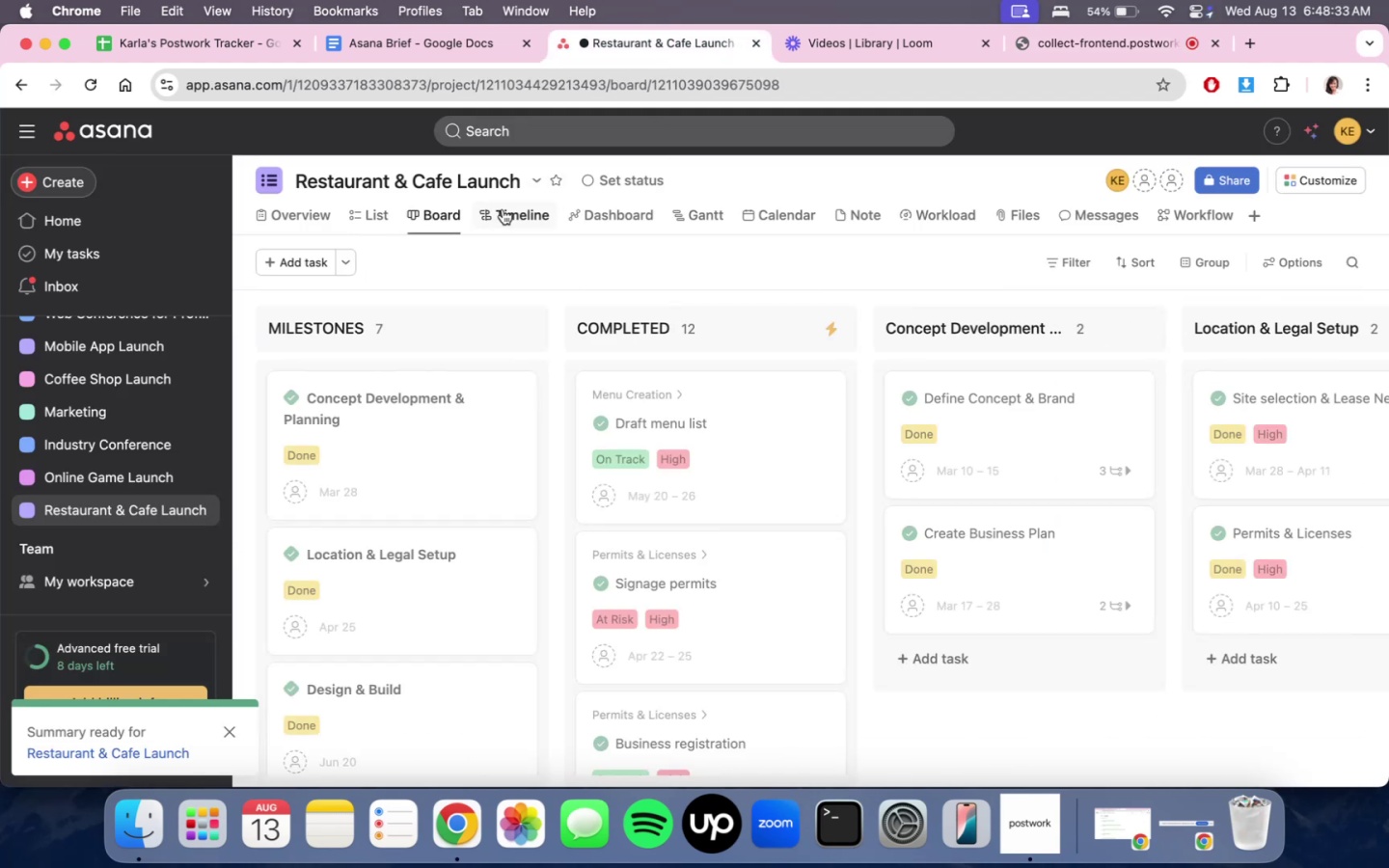 
scroll: coordinate [809, 559], scroll_direction: up, amount: 5.0
 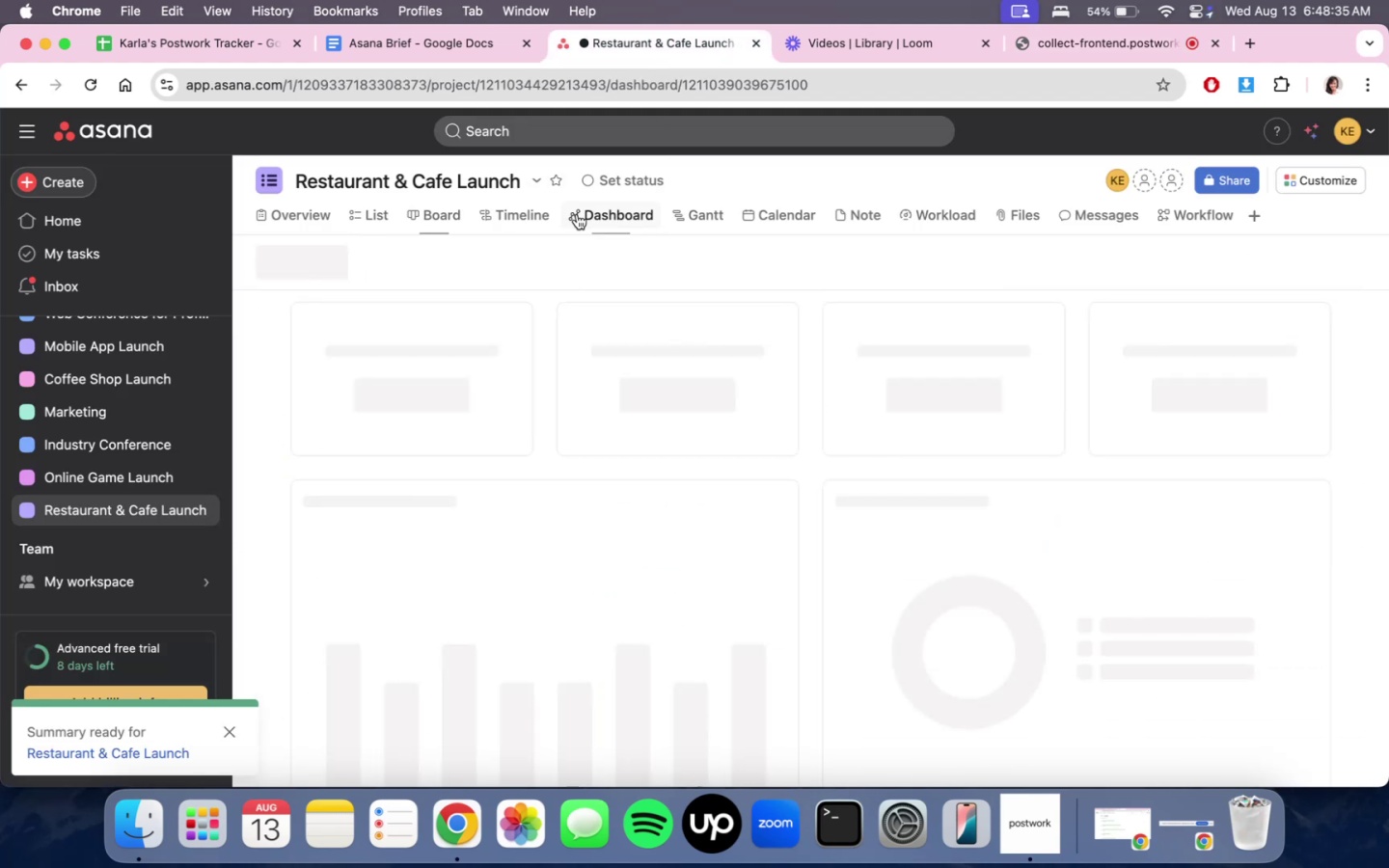 
double_click([487, 216])
 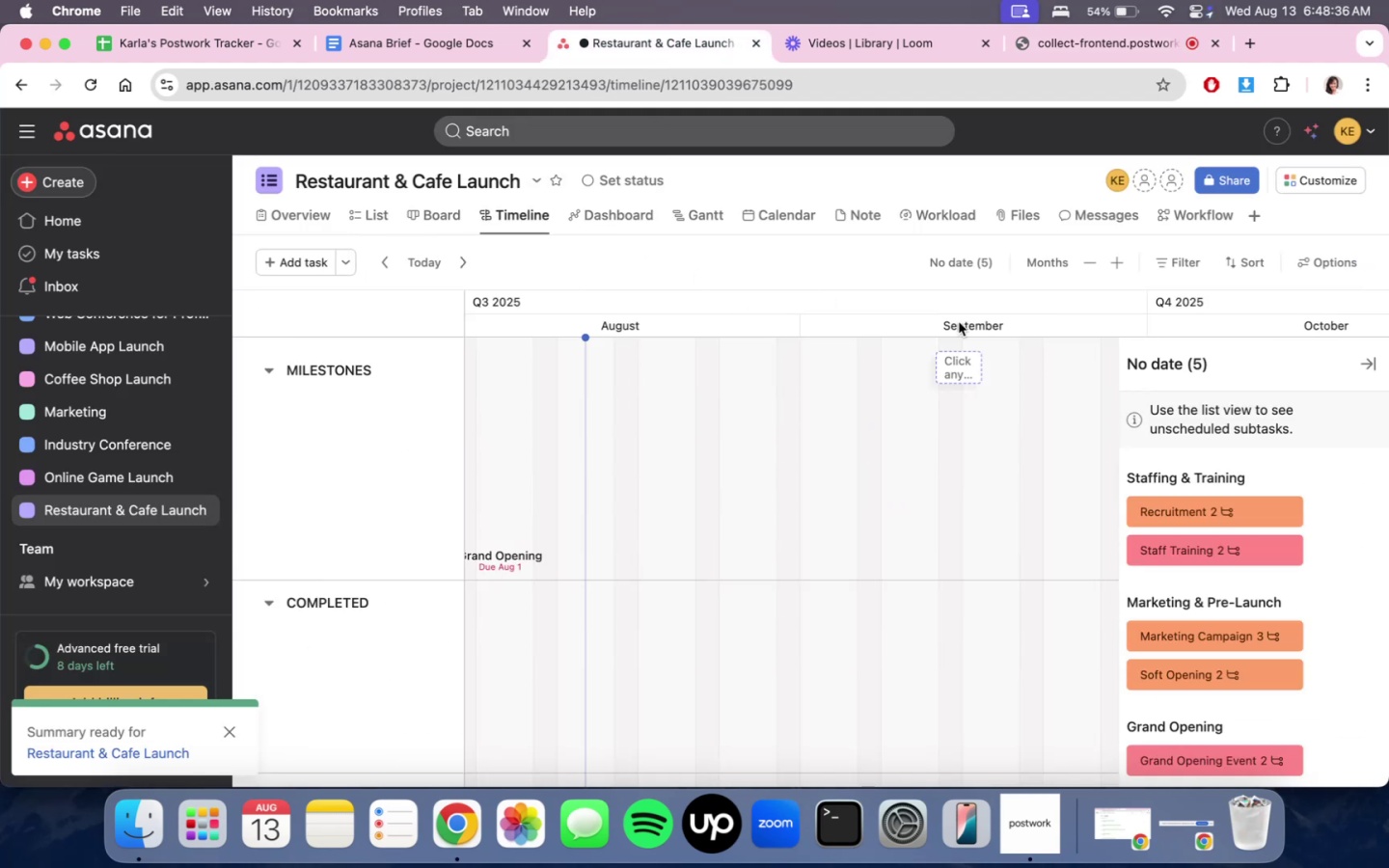 
left_click([821, 216])
 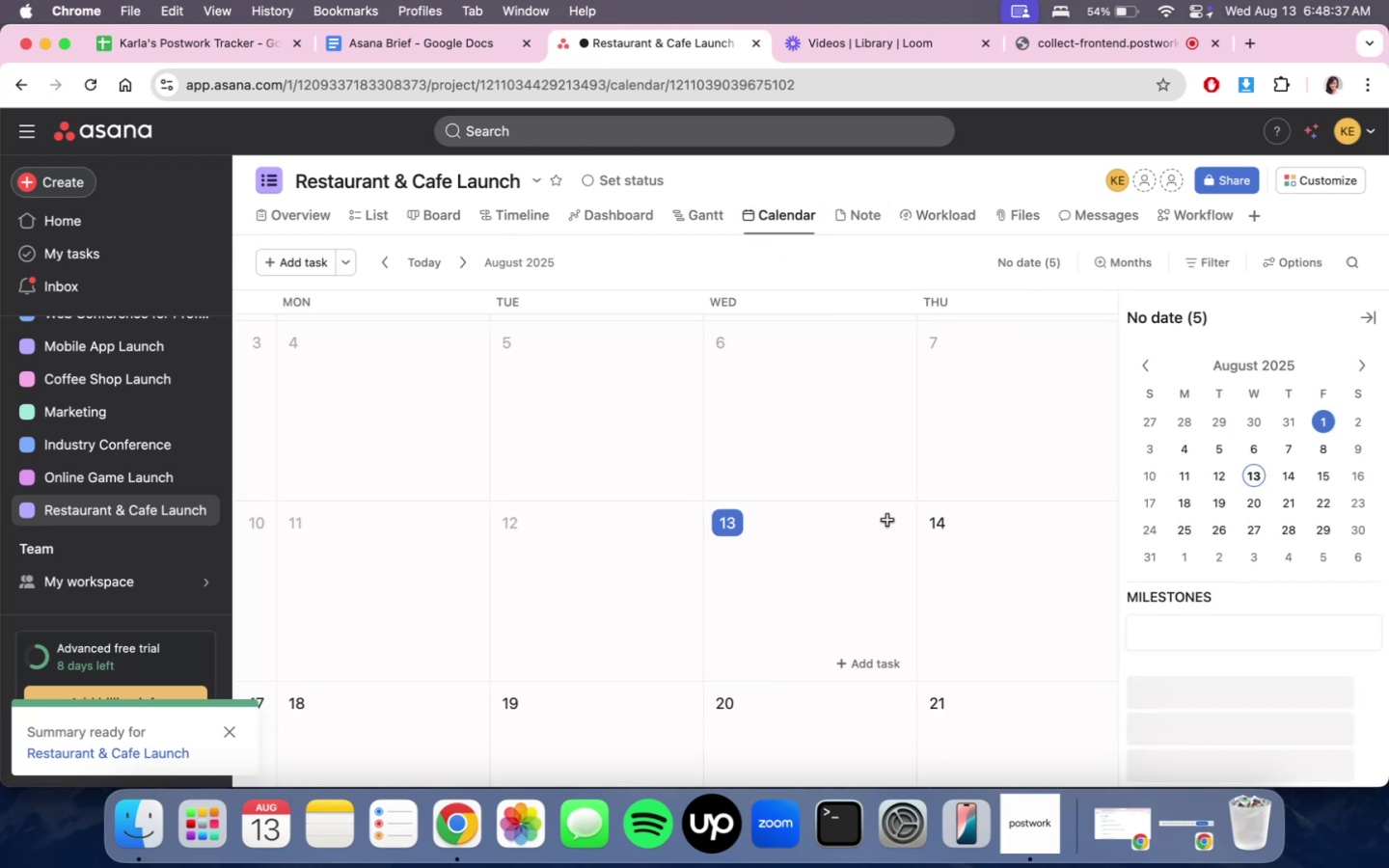 
scroll: coordinate [932, 632], scroll_direction: down, amount: 6.0
 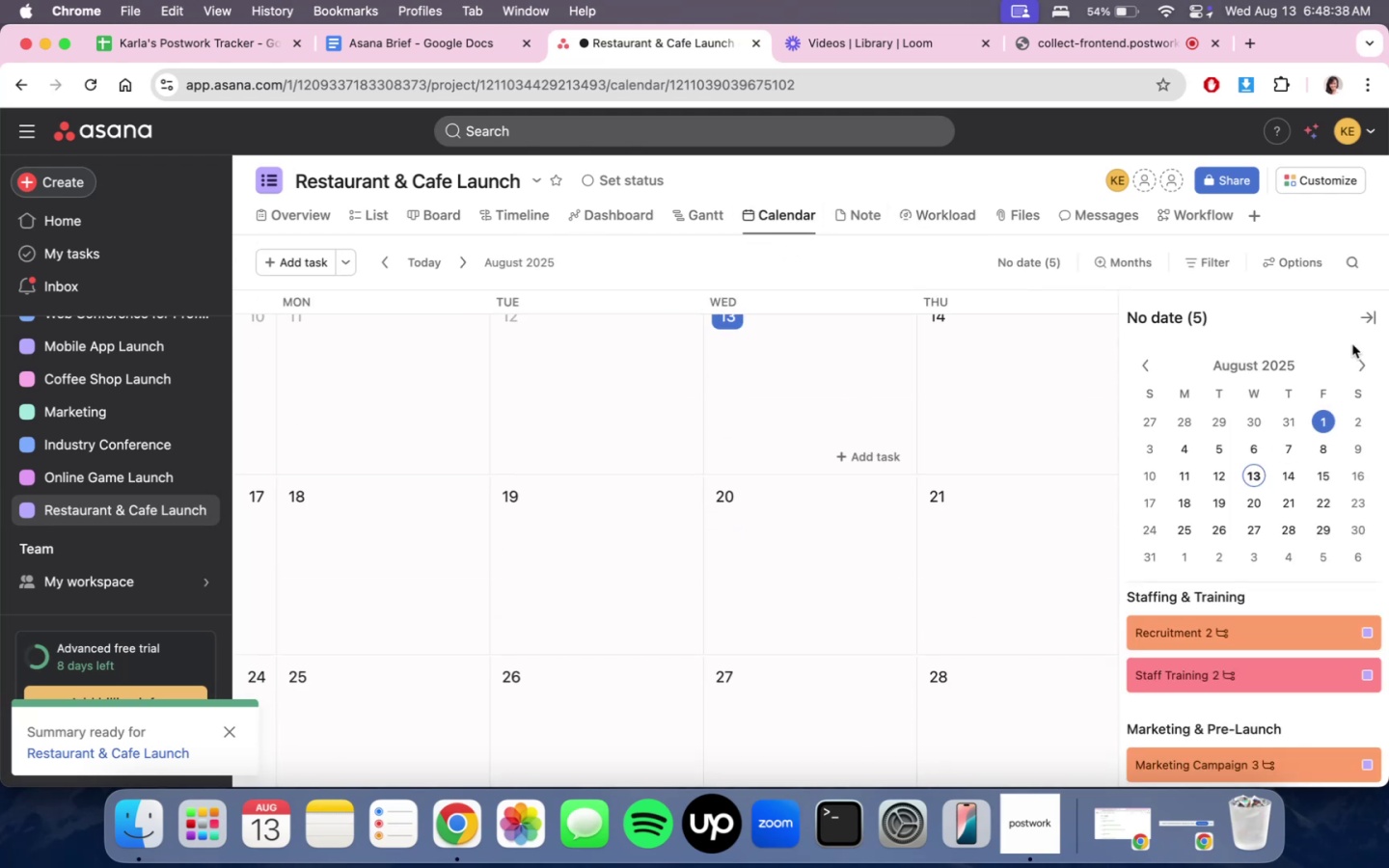 
left_click([1365, 313])
 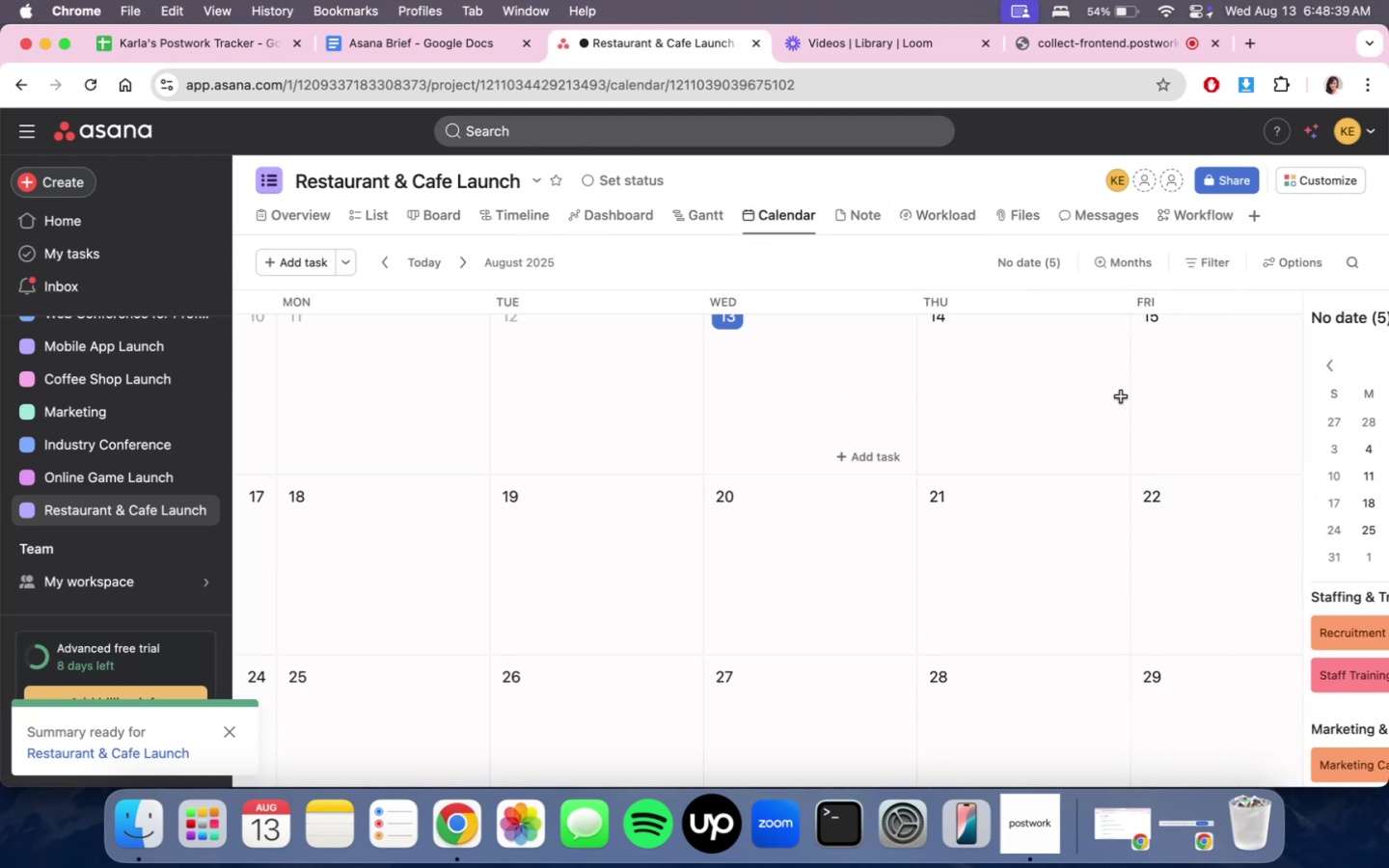 
scroll: coordinate [1058, 596], scroll_direction: down, amount: 6.0
 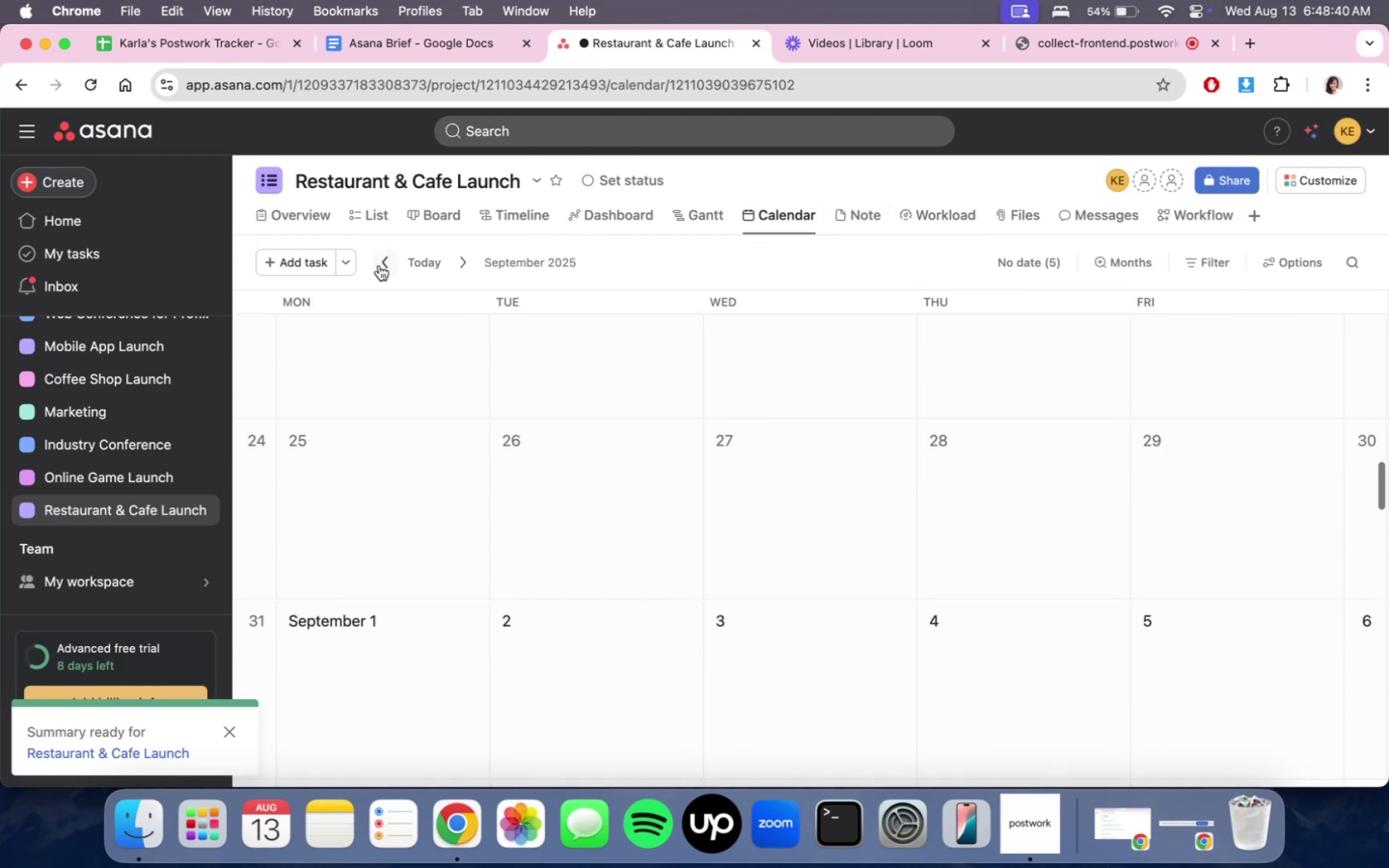 
double_click([378, 263])
 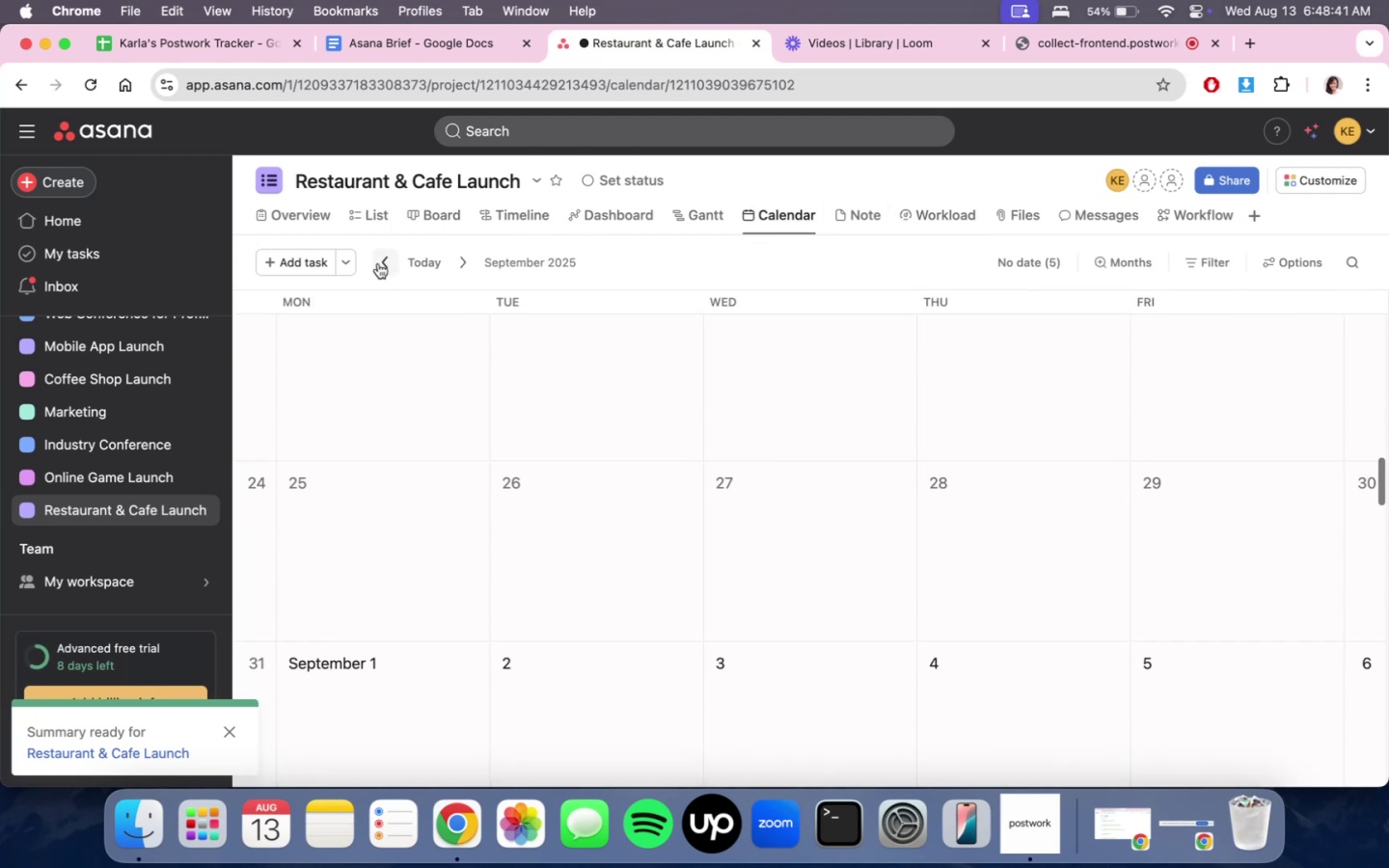 
triple_click([378, 263])
 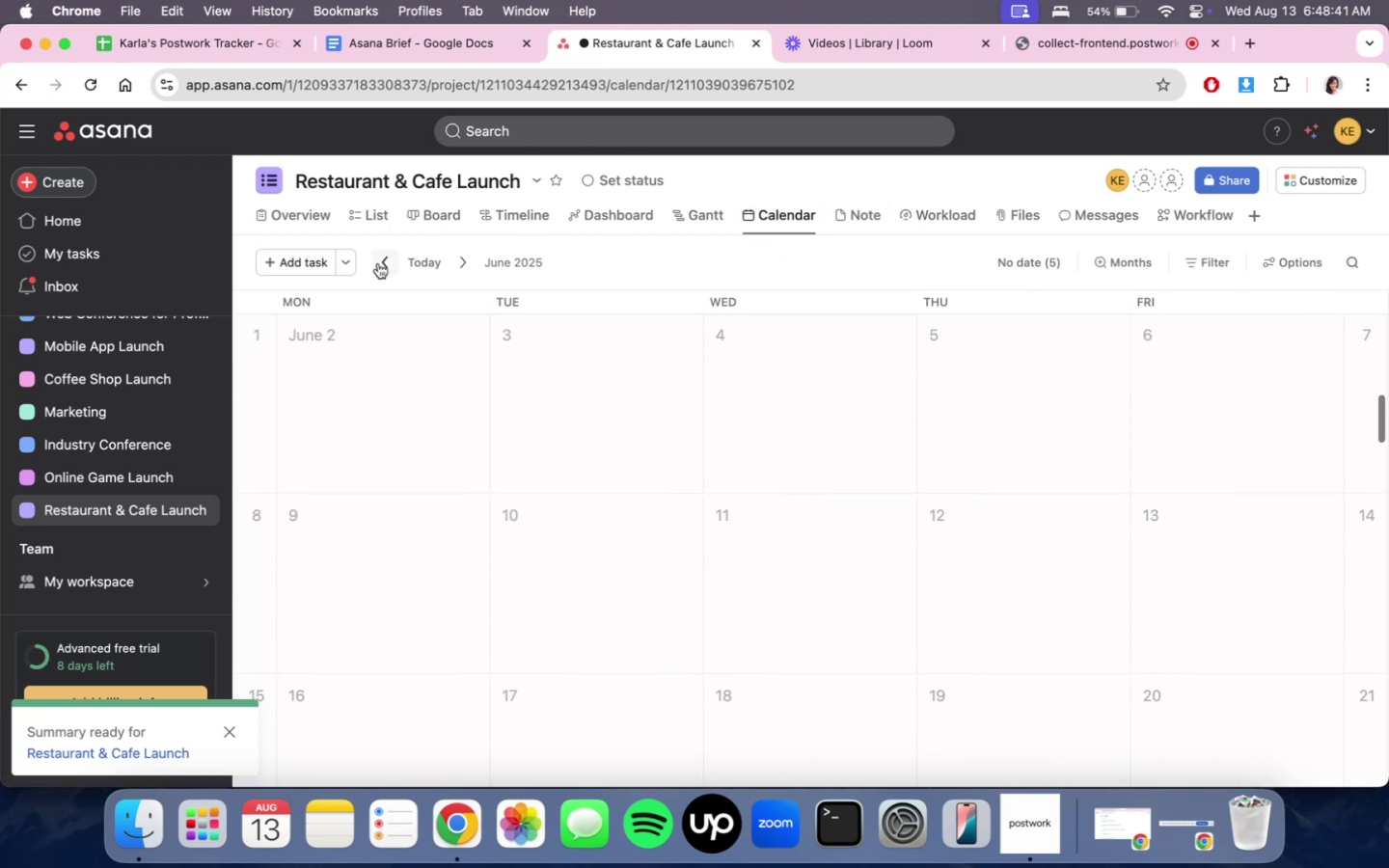 
triple_click([378, 263])
 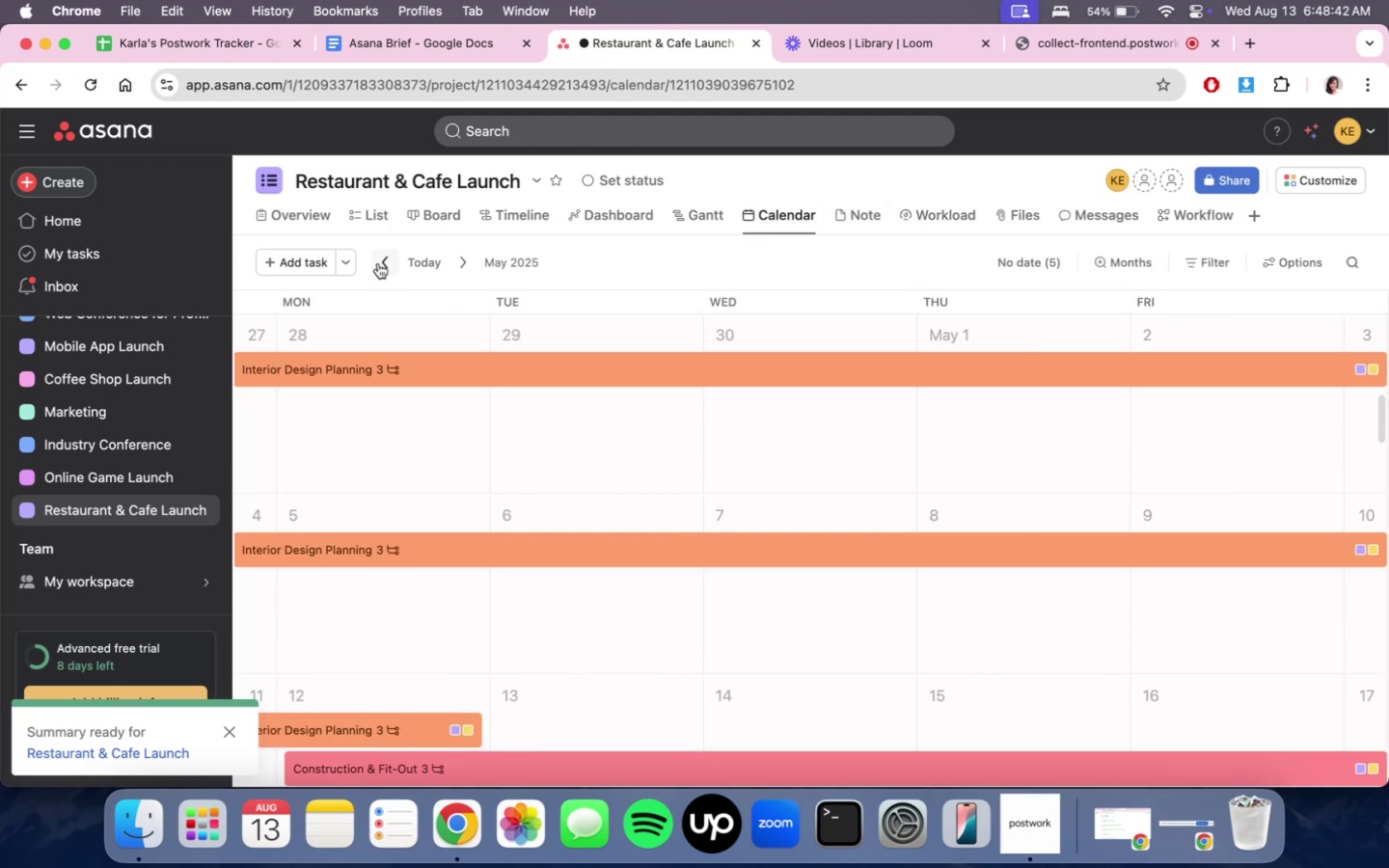 
scroll: coordinate [788, 597], scroll_direction: down, amount: 4.0
 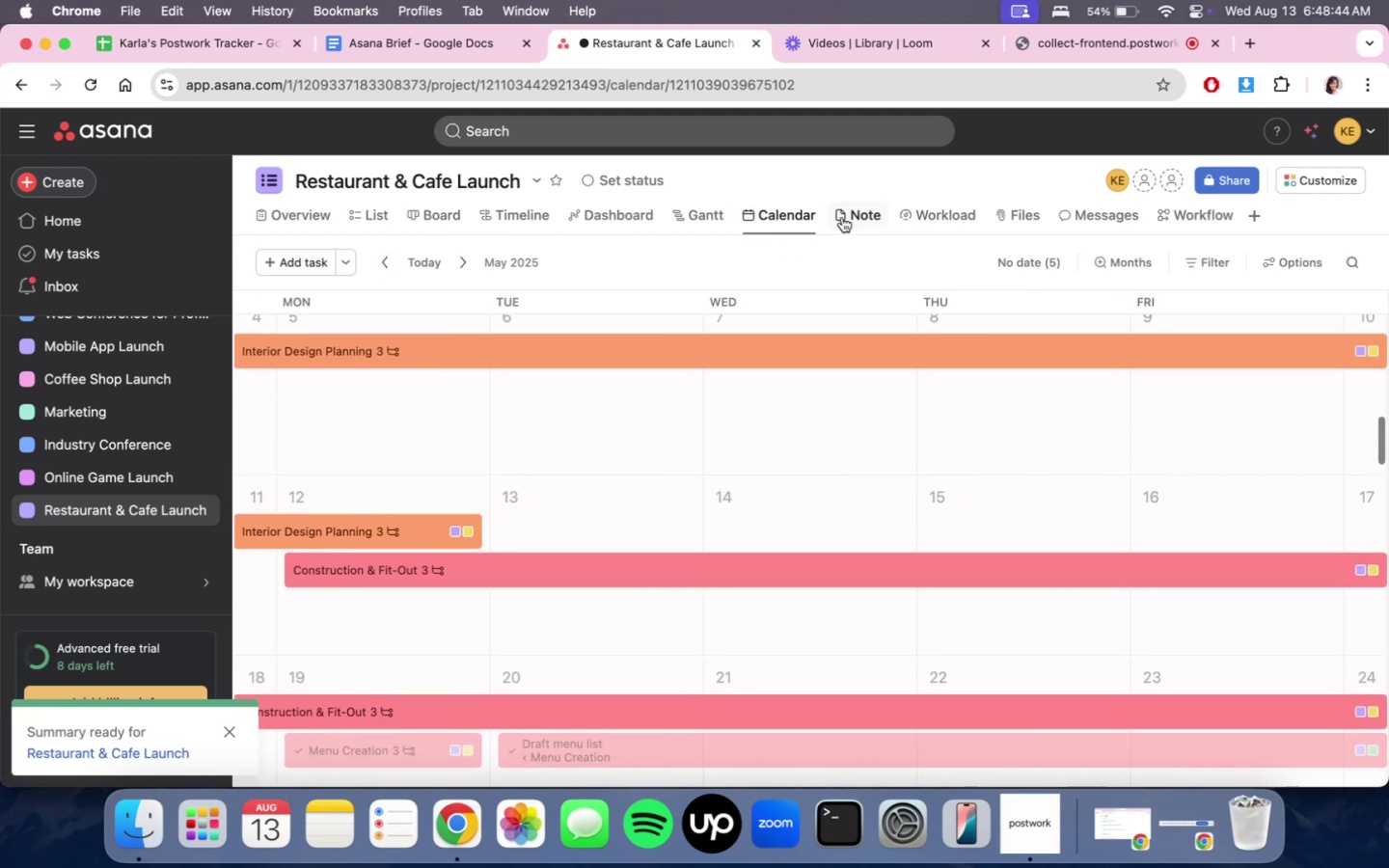 
left_click([677, 215])
 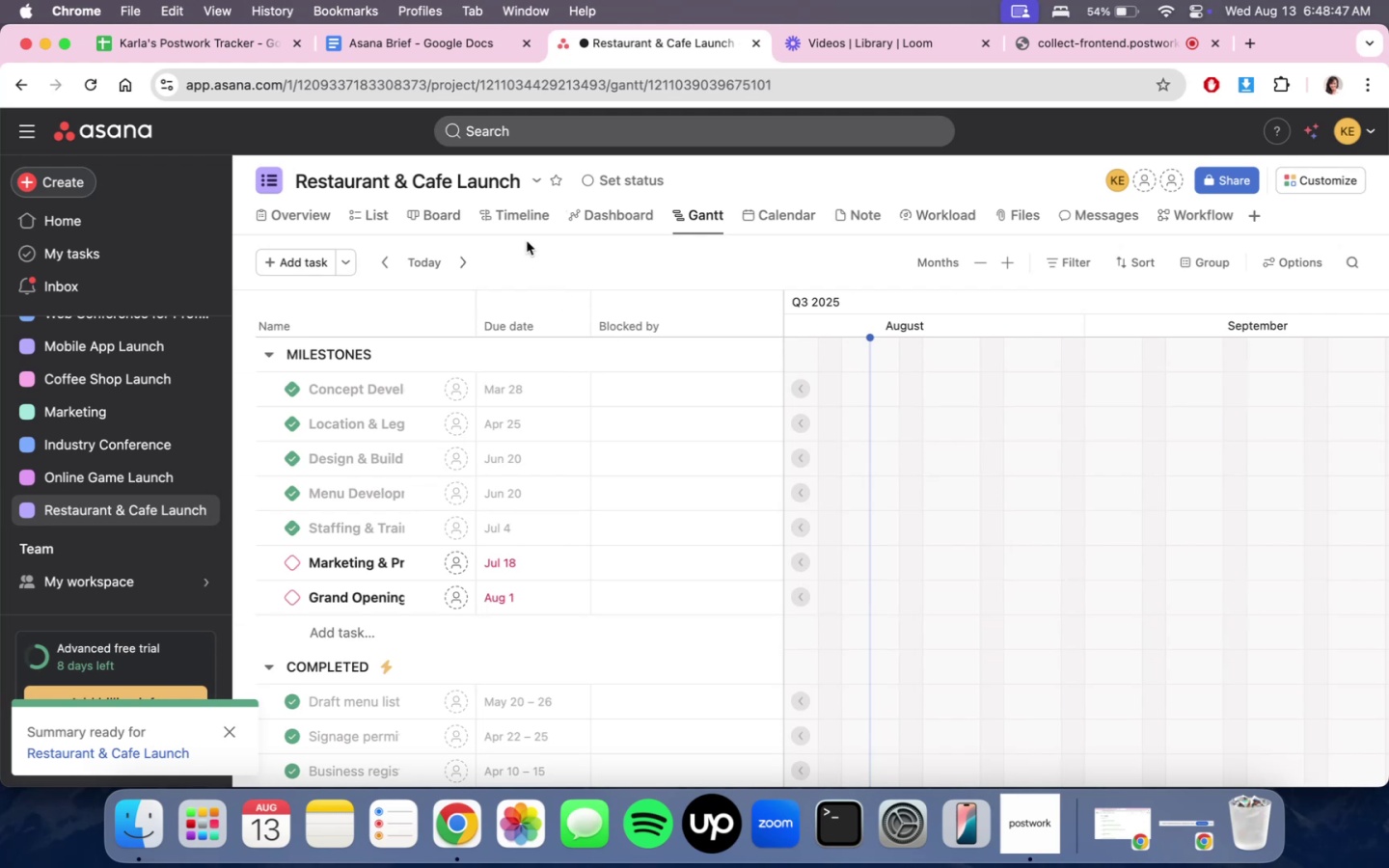 
scroll: coordinate [986, 245], scroll_direction: up, amount: 23.0
 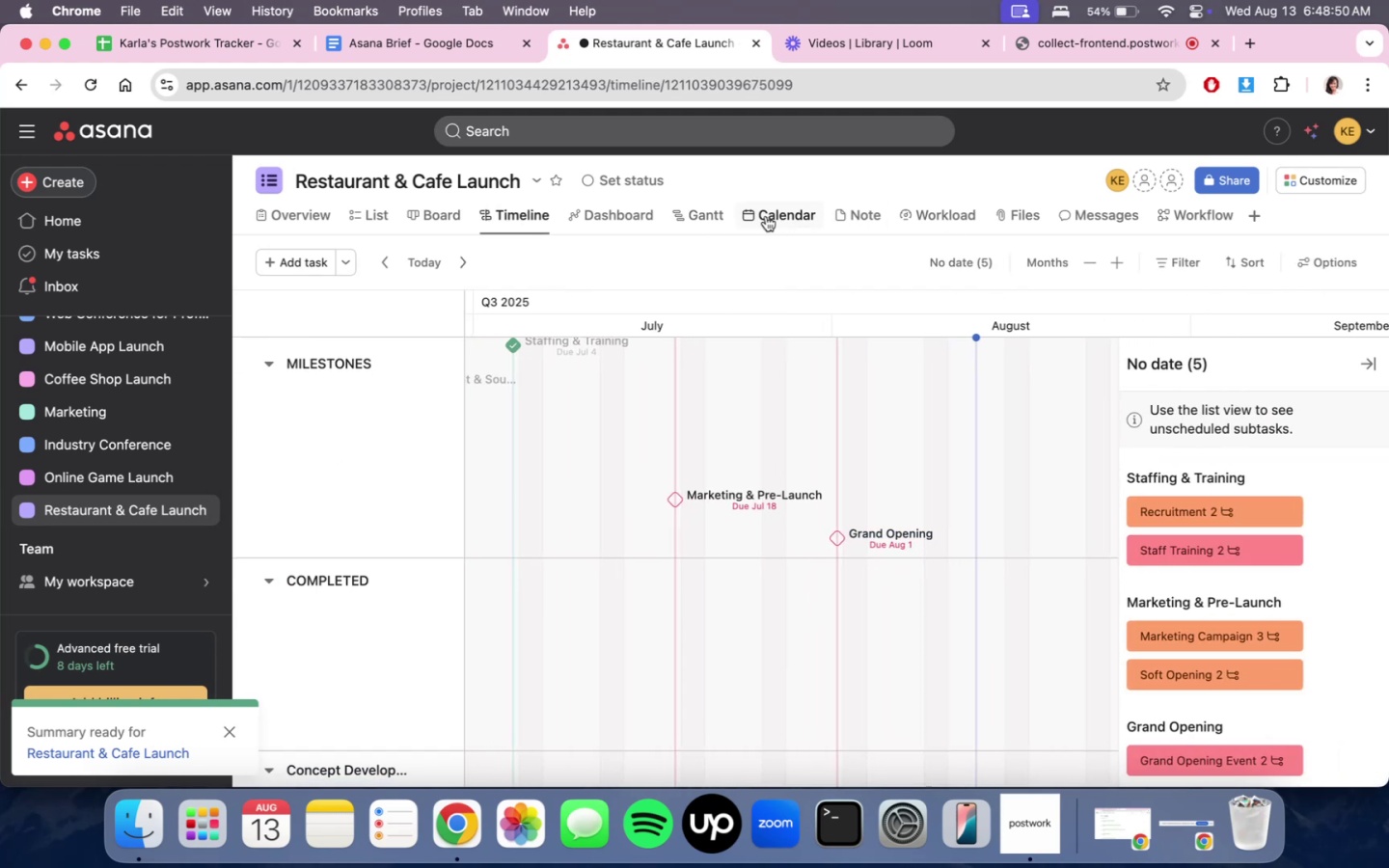 
left_click([621, 218])
 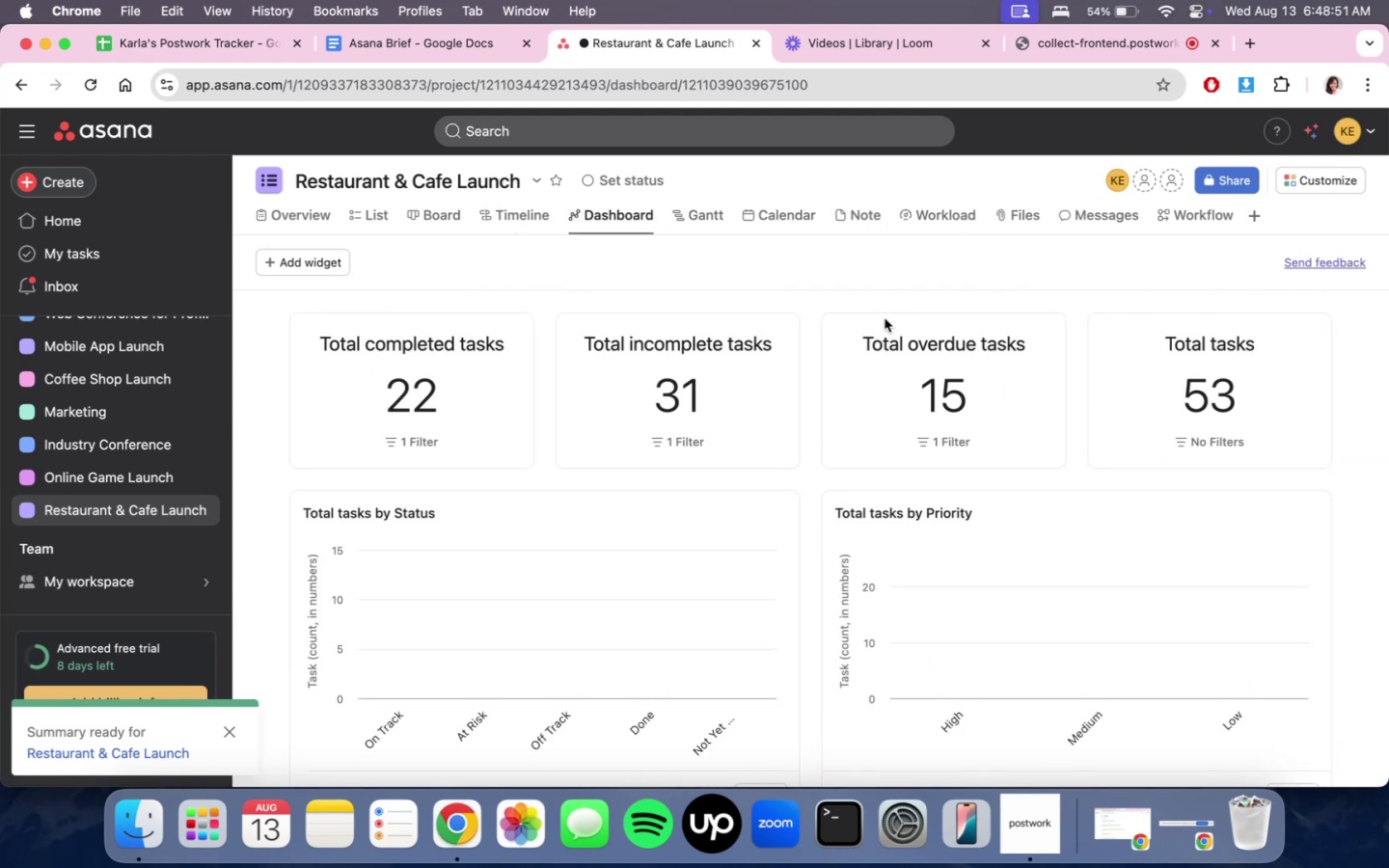 
scroll: coordinate [955, 689], scroll_direction: down, amount: 7.0
 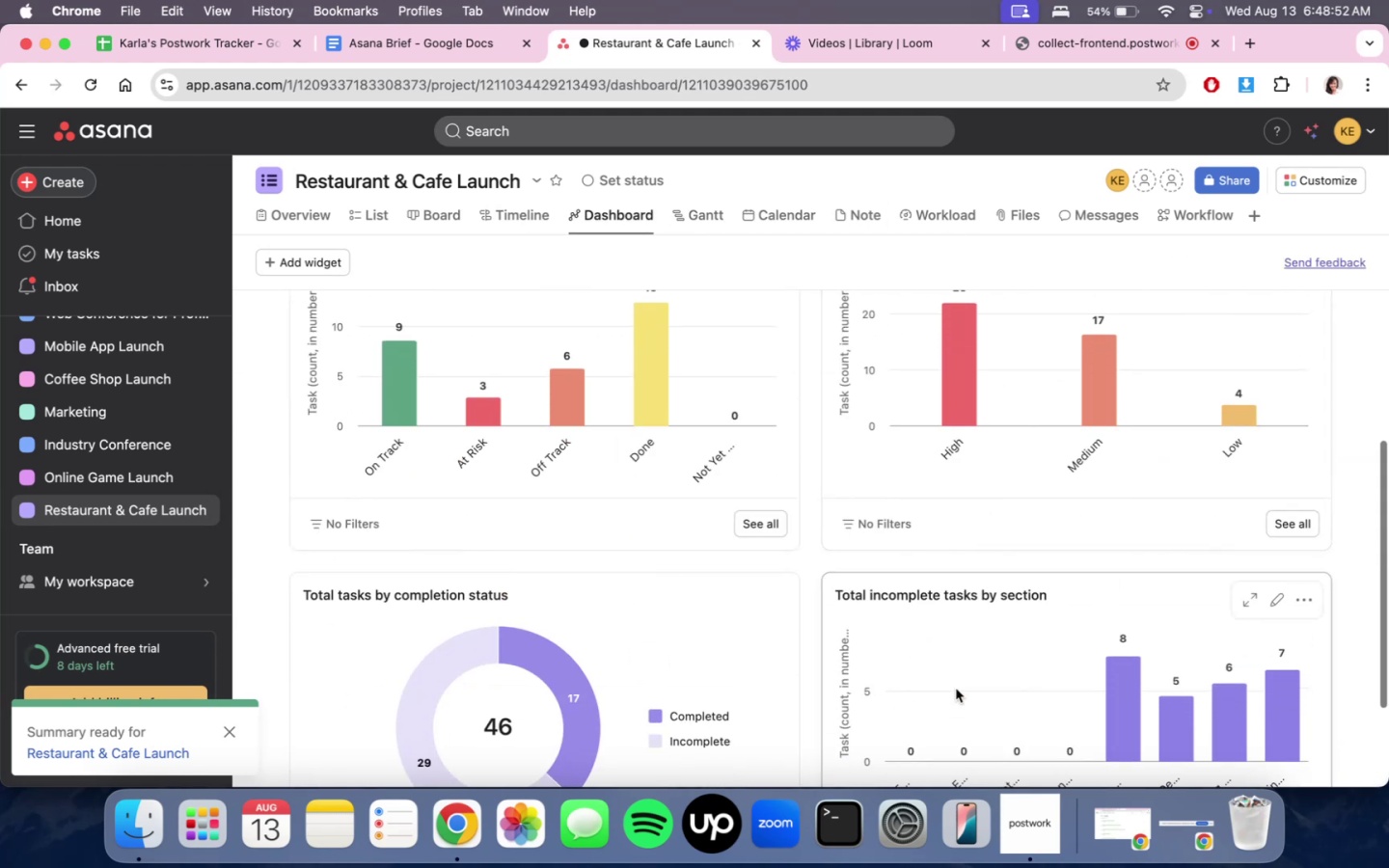 
scroll: coordinate [958, 686], scroll_direction: up, amount: 5.0
 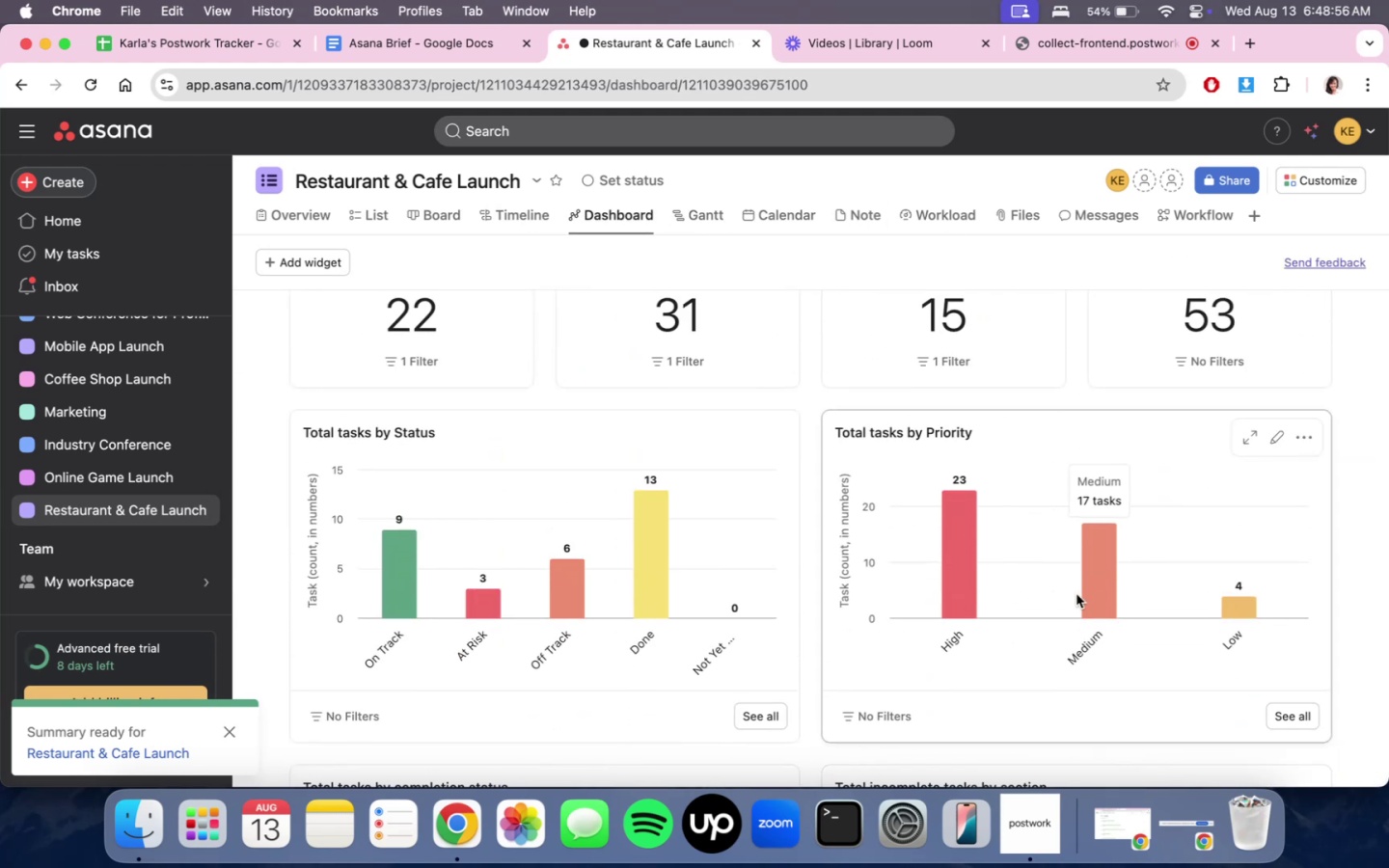 
scroll: coordinate [867, 568], scroll_direction: down, amount: 3.0
 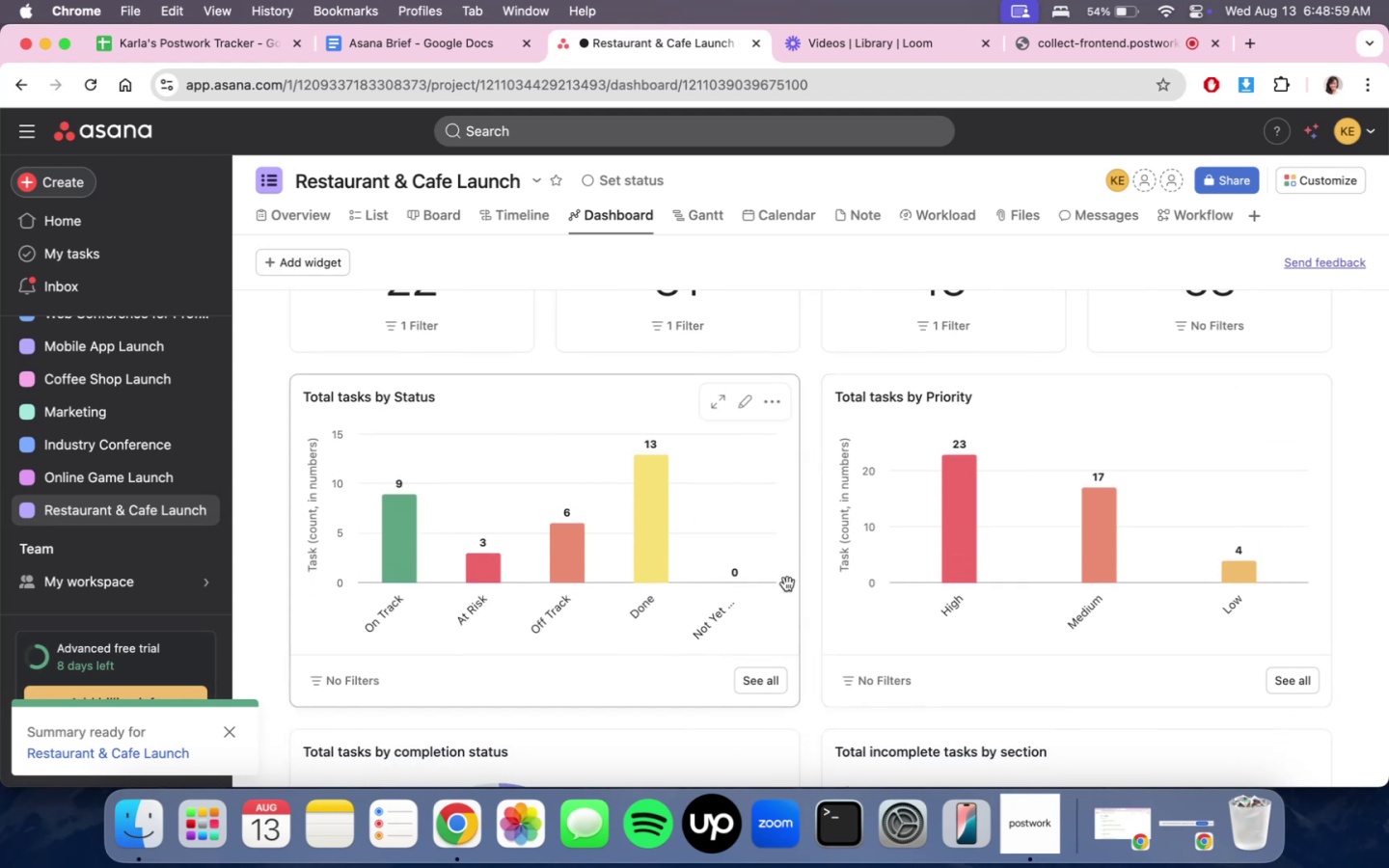 
scroll: coordinate [959, 637], scroll_direction: up, amount: 1.0
 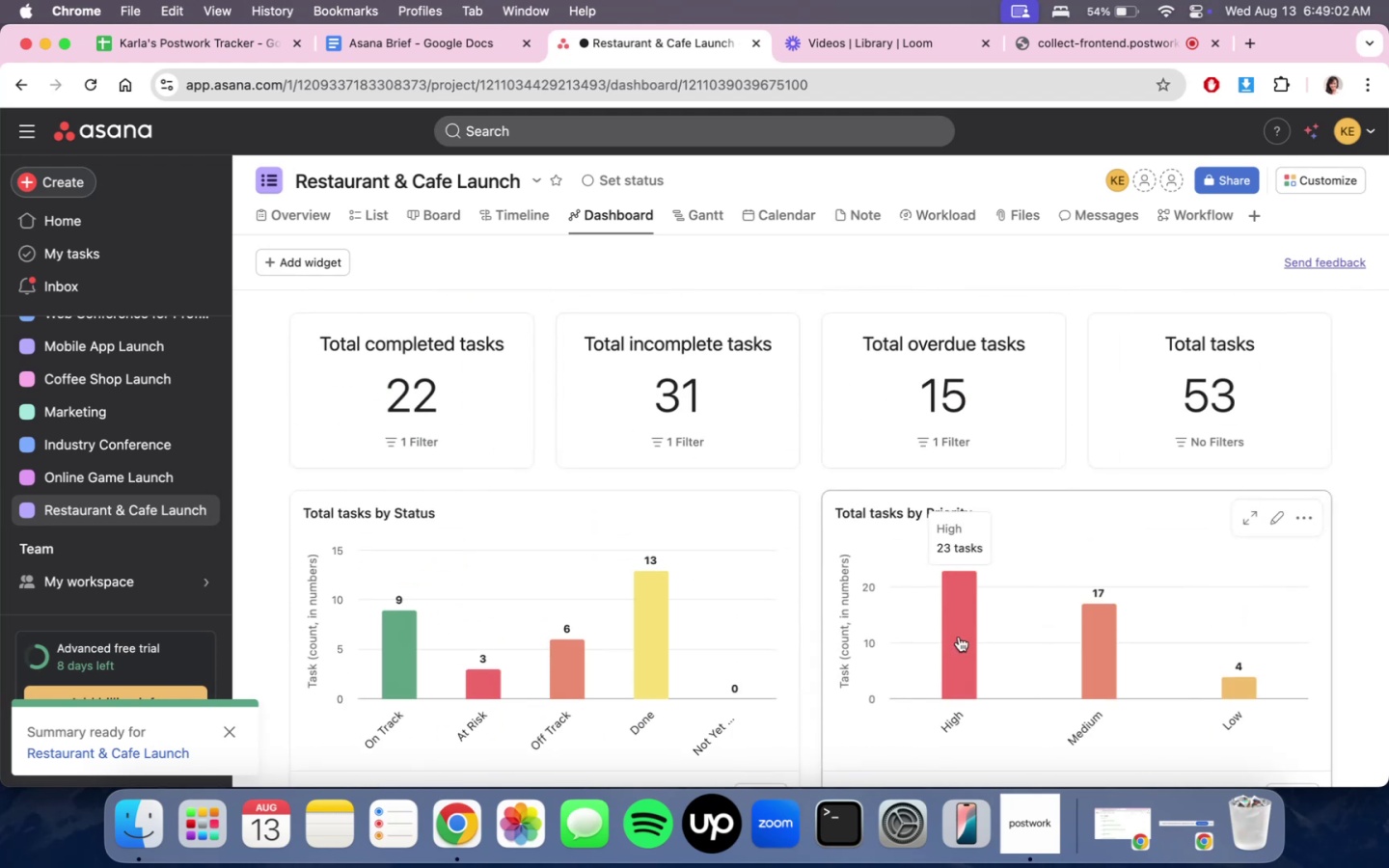 
scroll: coordinate [956, 630], scroll_direction: down, amount: 7.0
 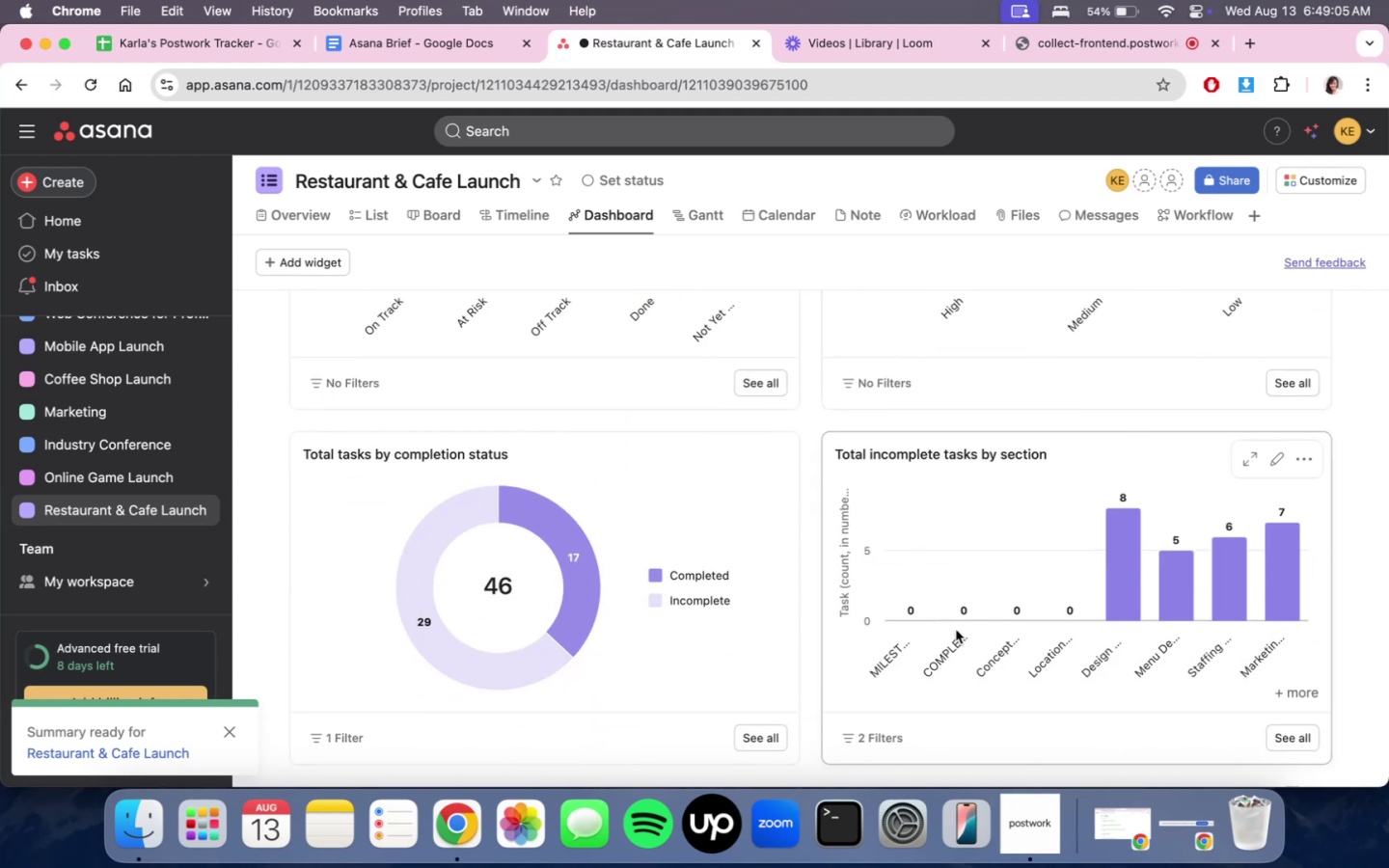 
scroll: coordinate [959, 621], scroll_direction: up, amount: 16.0
 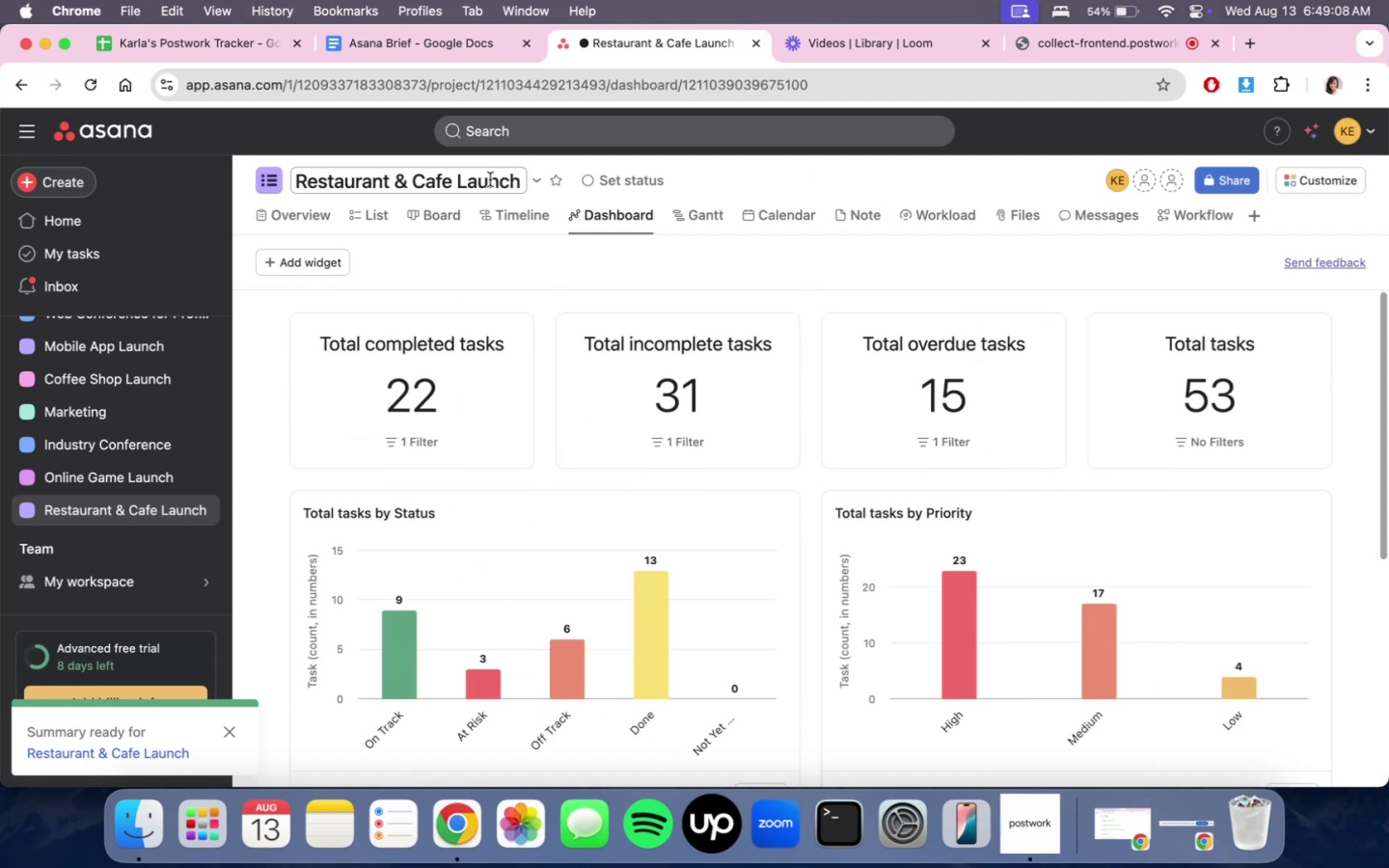 
left_click([448, 218])
 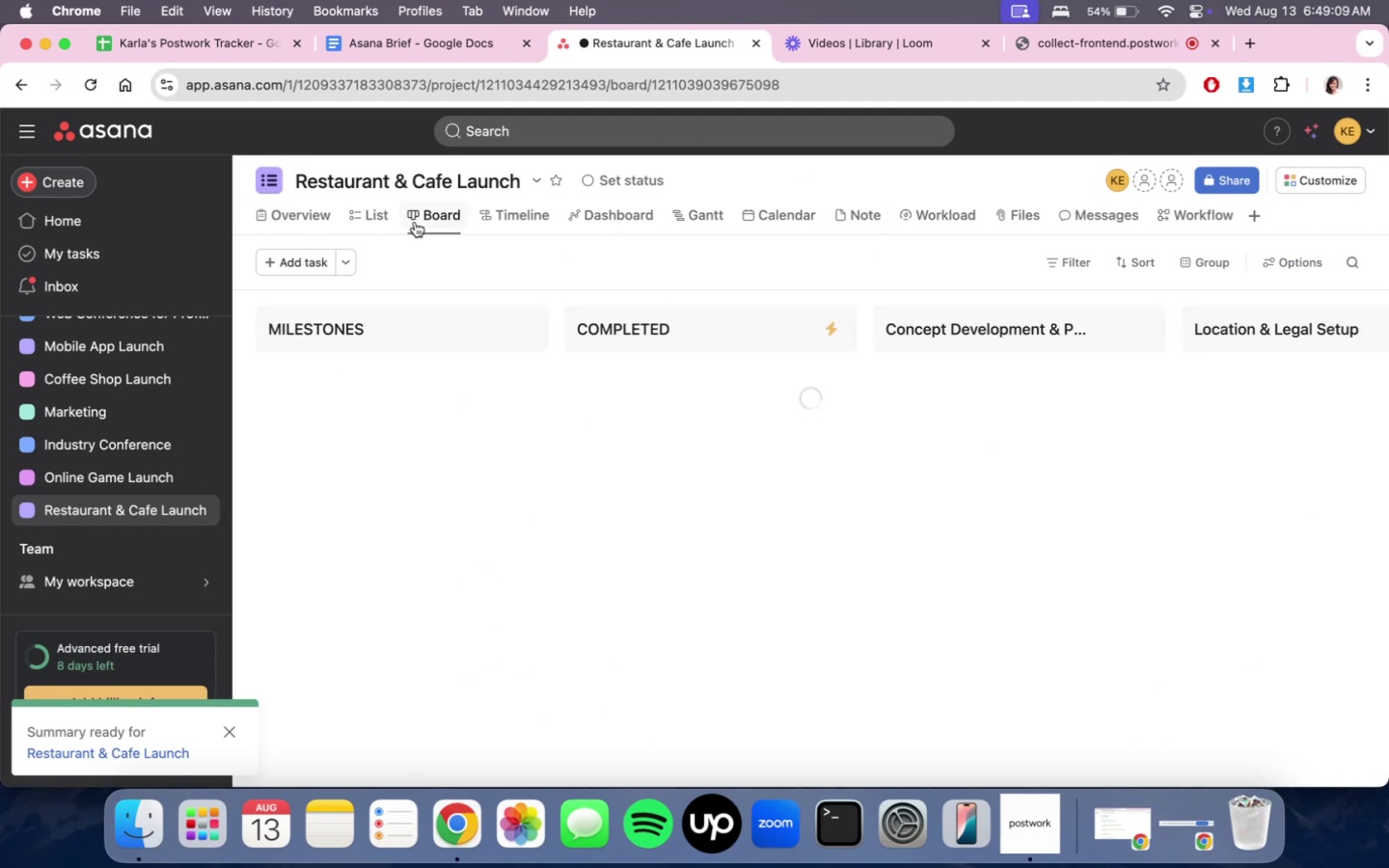 
double_click([395, 221])
 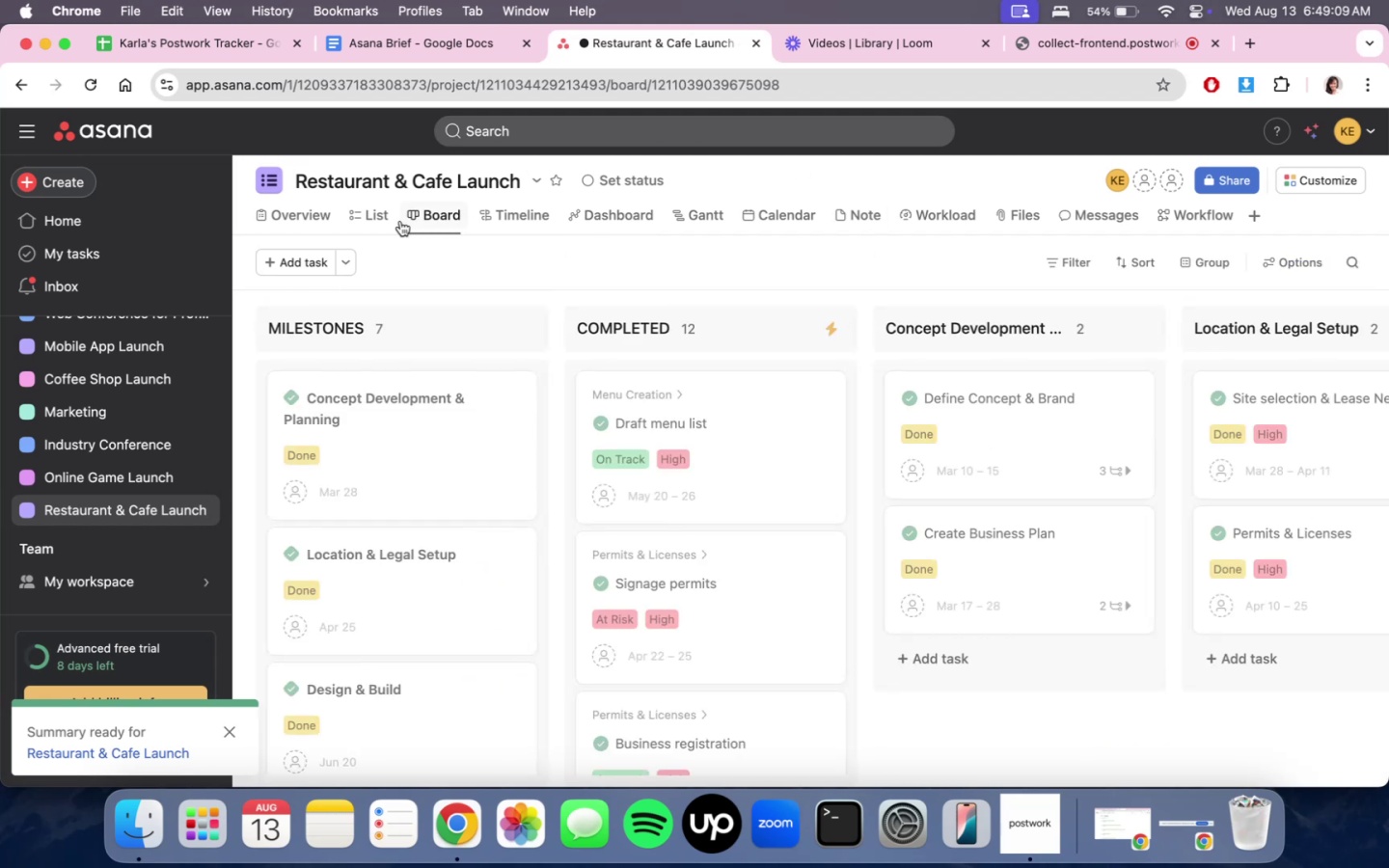 
triple_click([381, 218])
 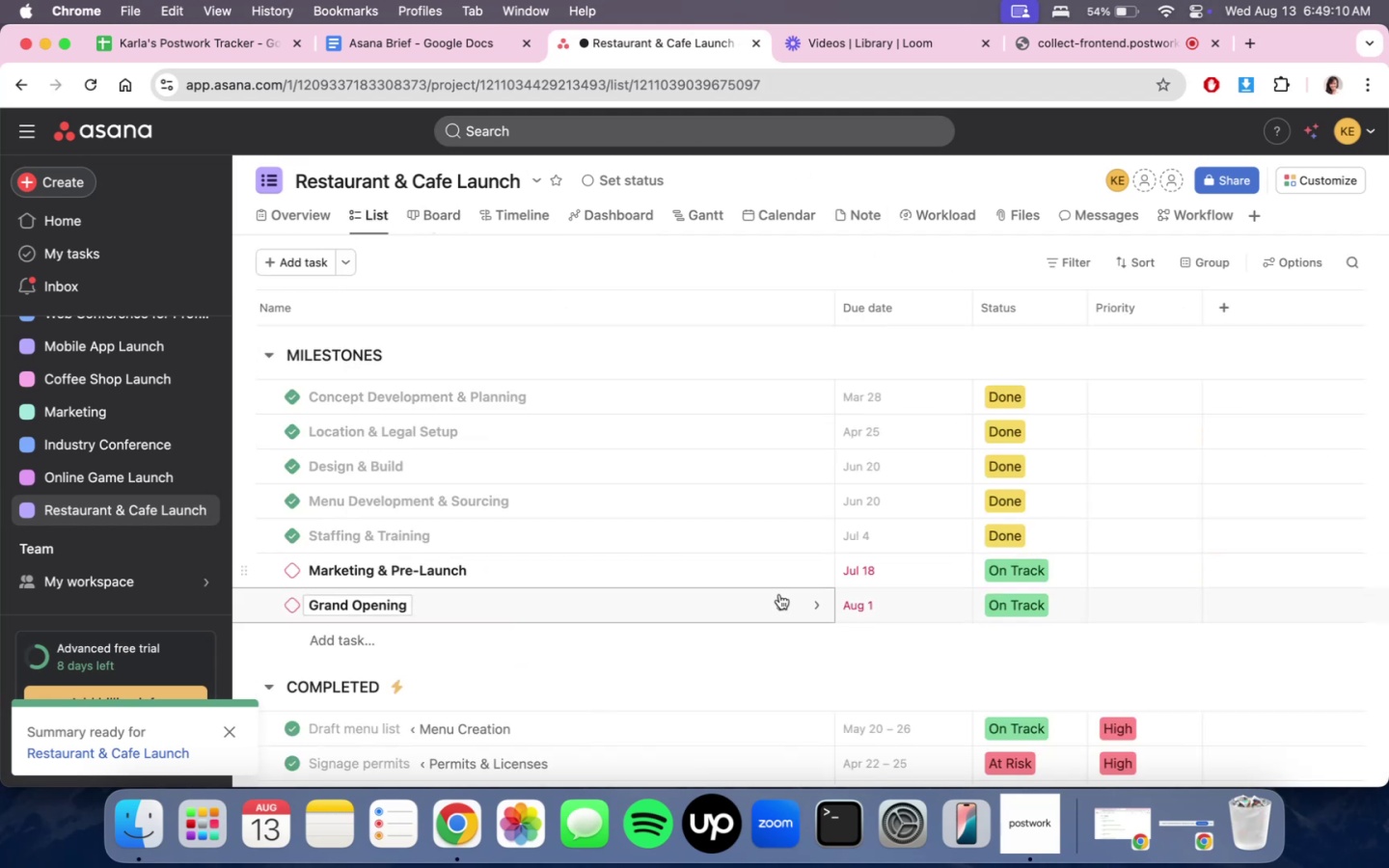 
scroll: coordinate [813, 614], scroll_direction: down, amount: 21.0
 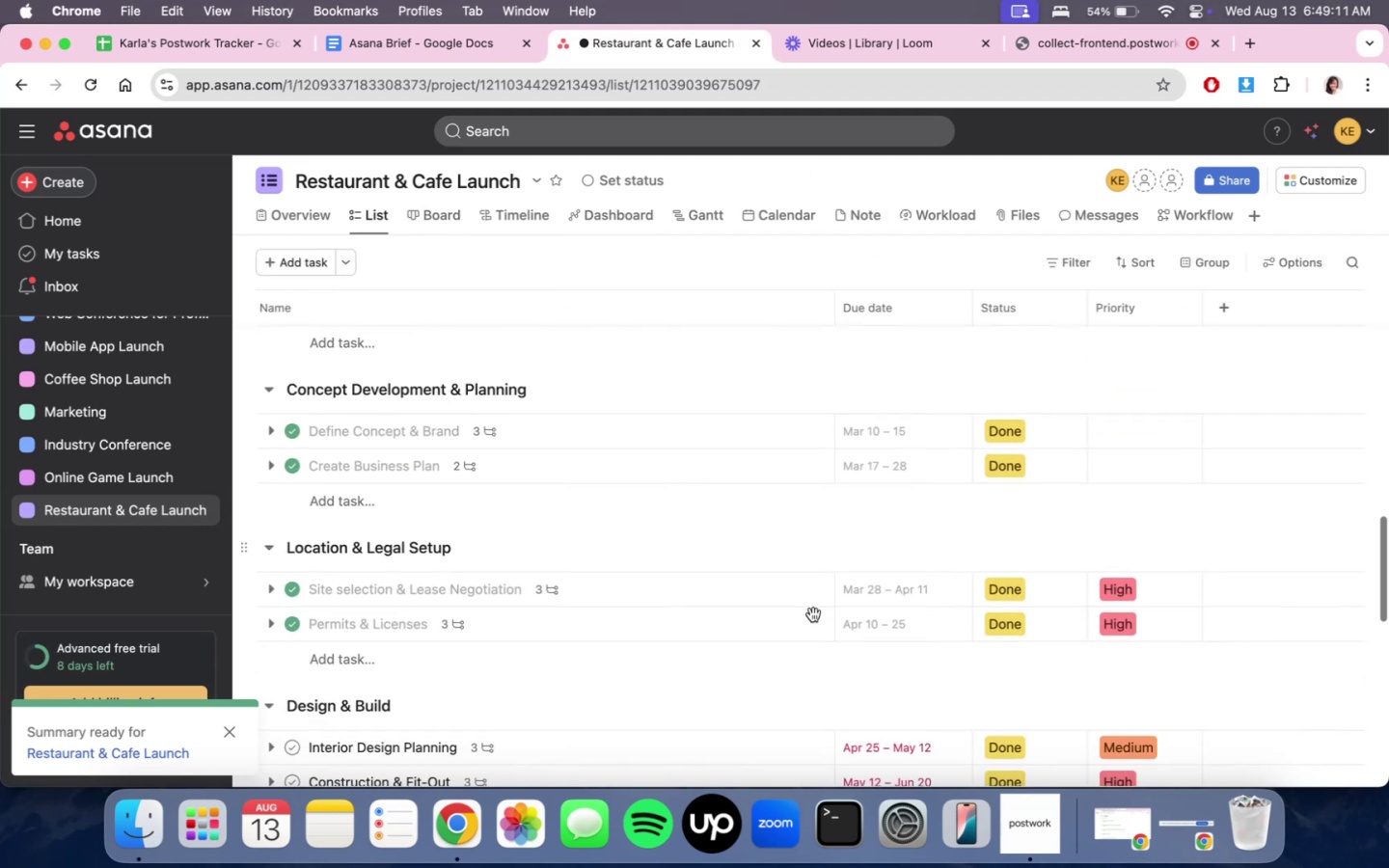 
scroll: coordinate [813, 614], scroll_direction: up, amount: 3.0
 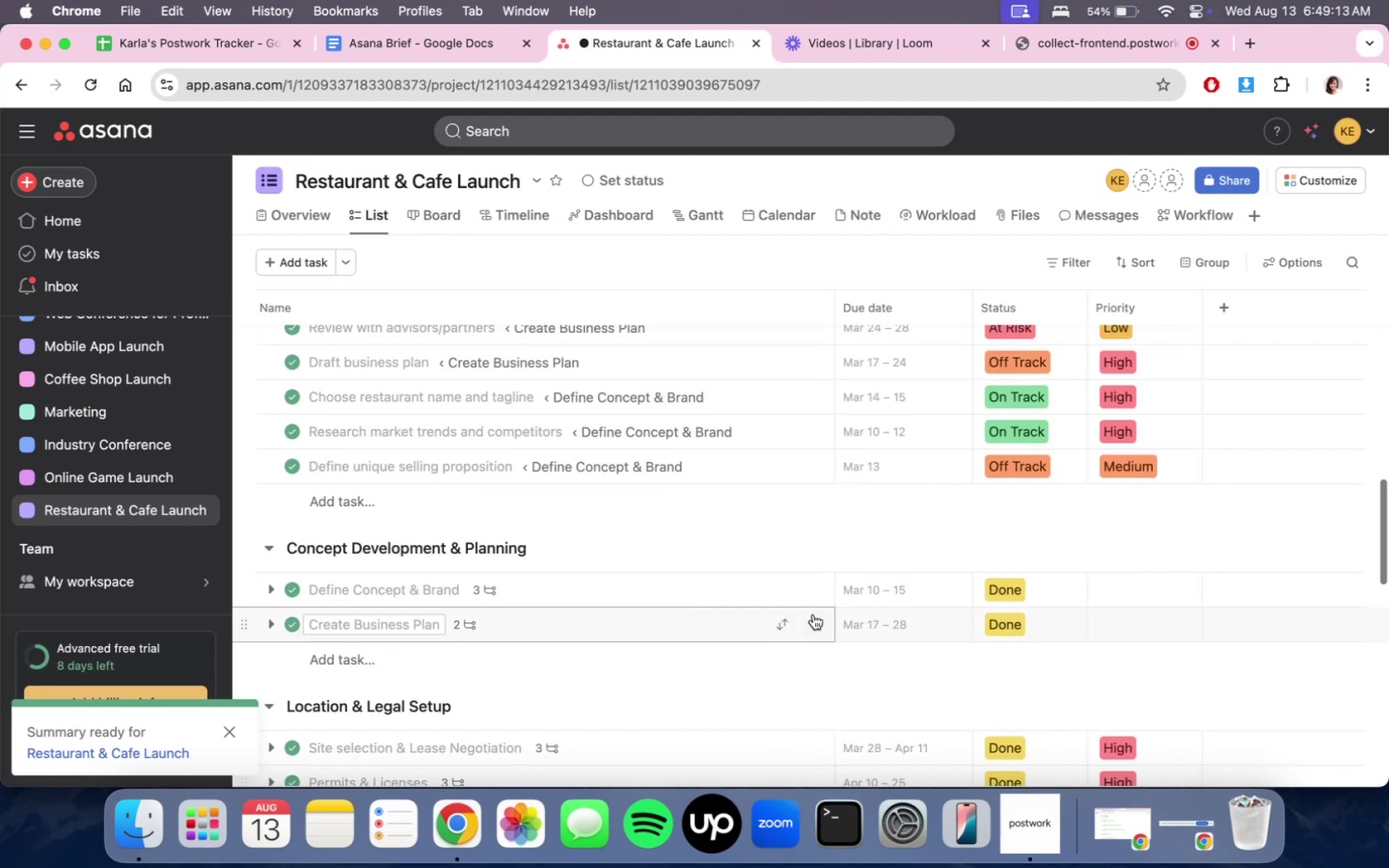 
scroll: coordinate [813, 613], scroll_direction: down, amount: 13.0
 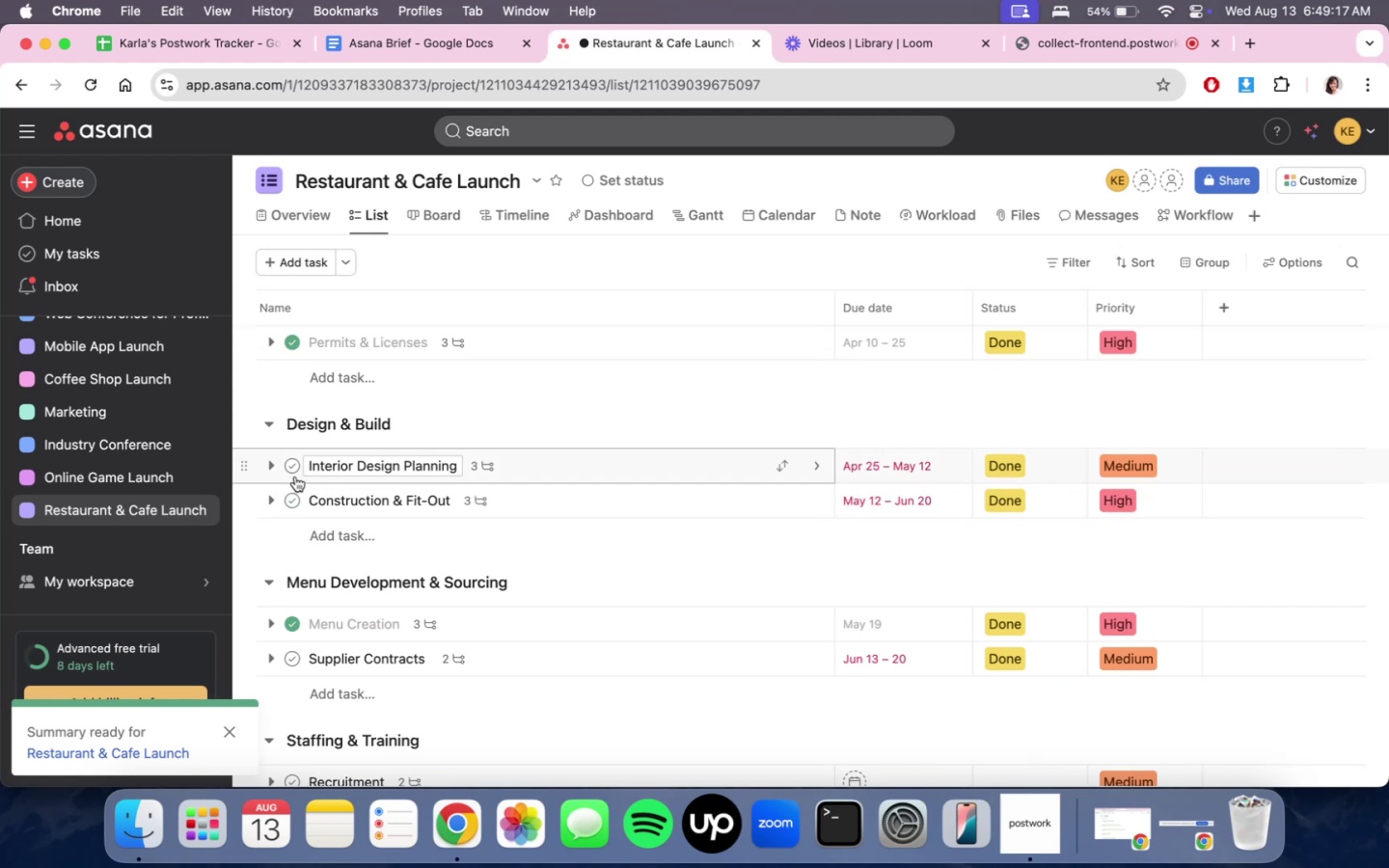 
left_click([276, 466])
 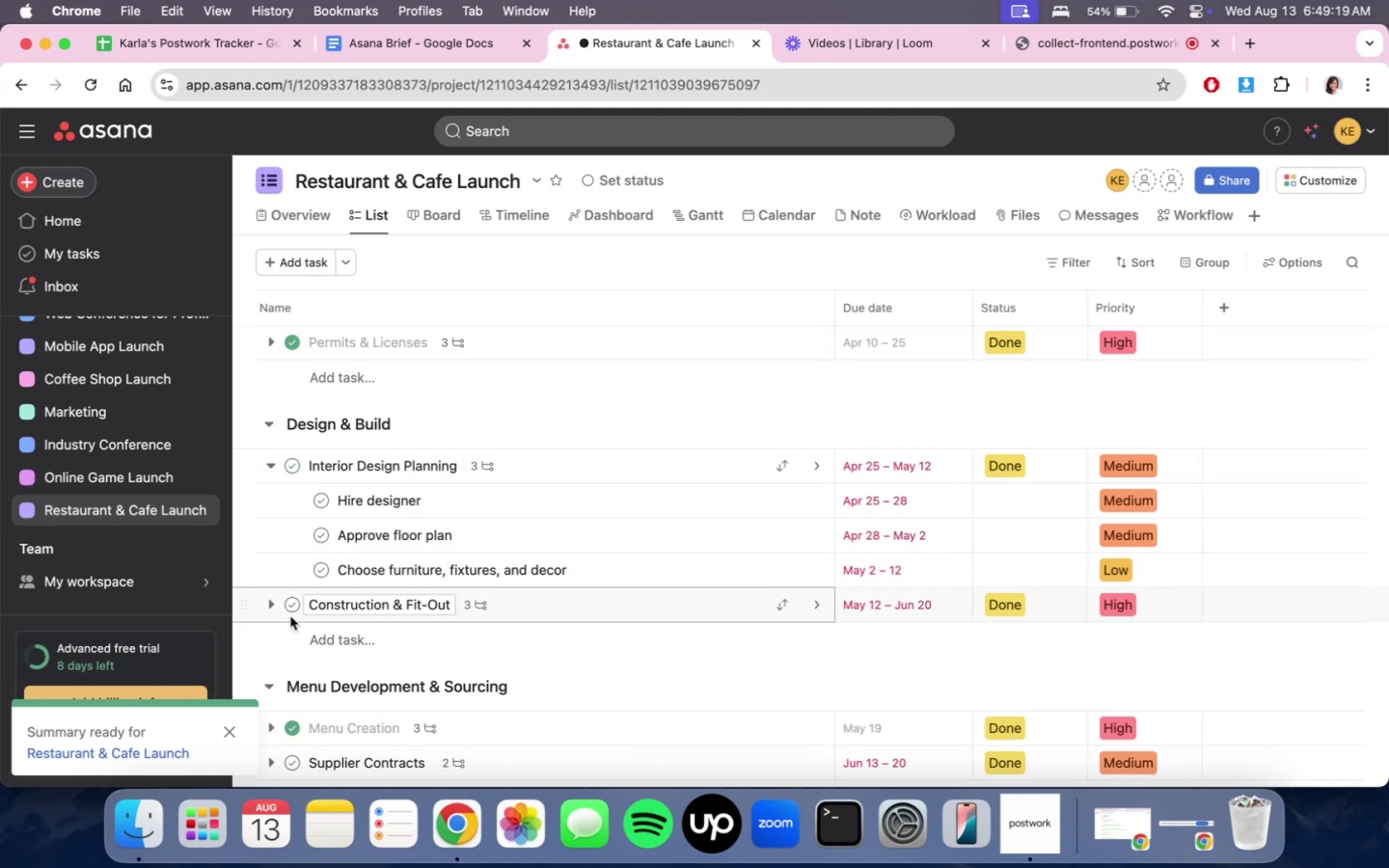 
left_click([279, 605])
 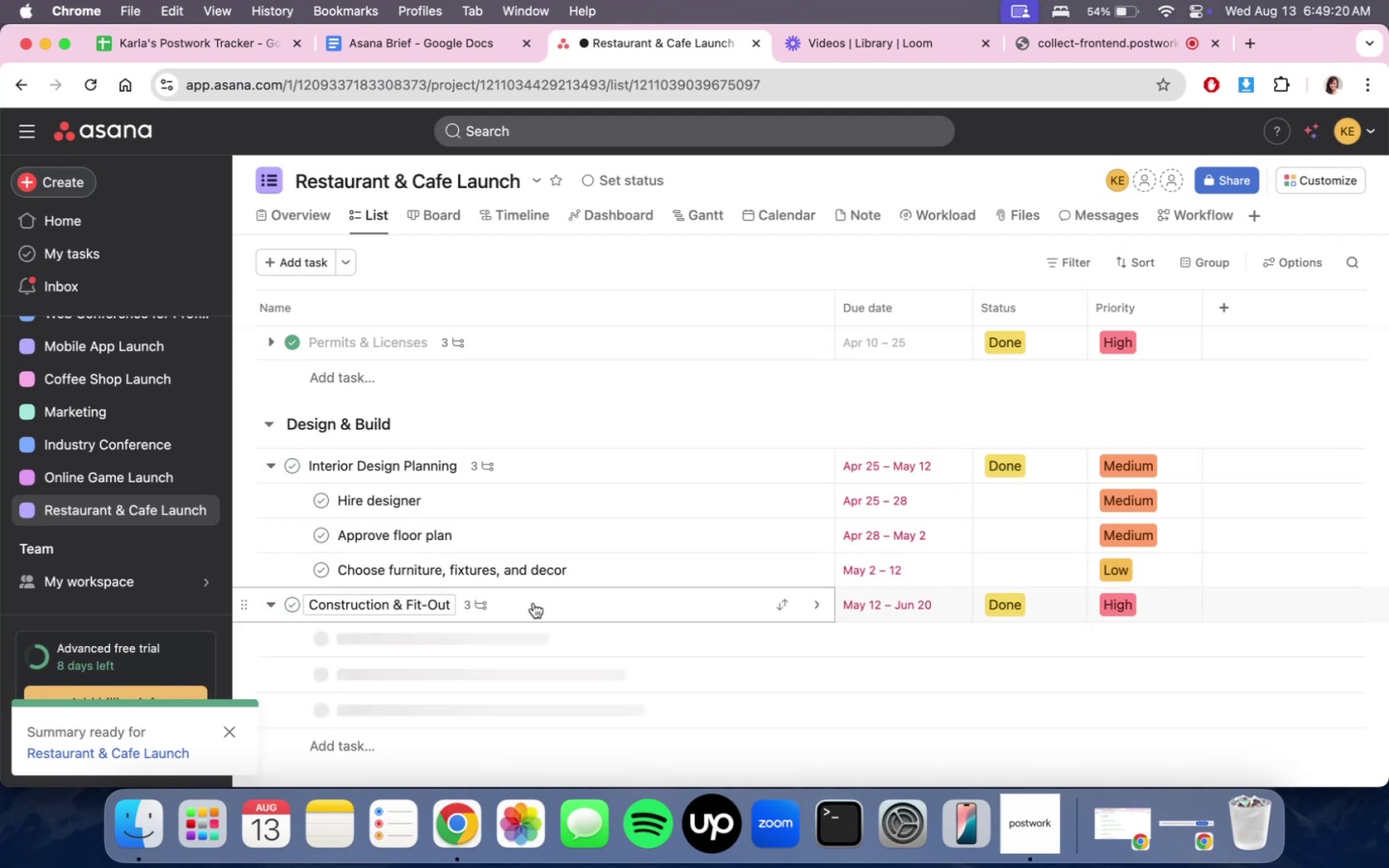 
scroll: coordinate [540, 604], scroll_direction: down, amount: 3.0
 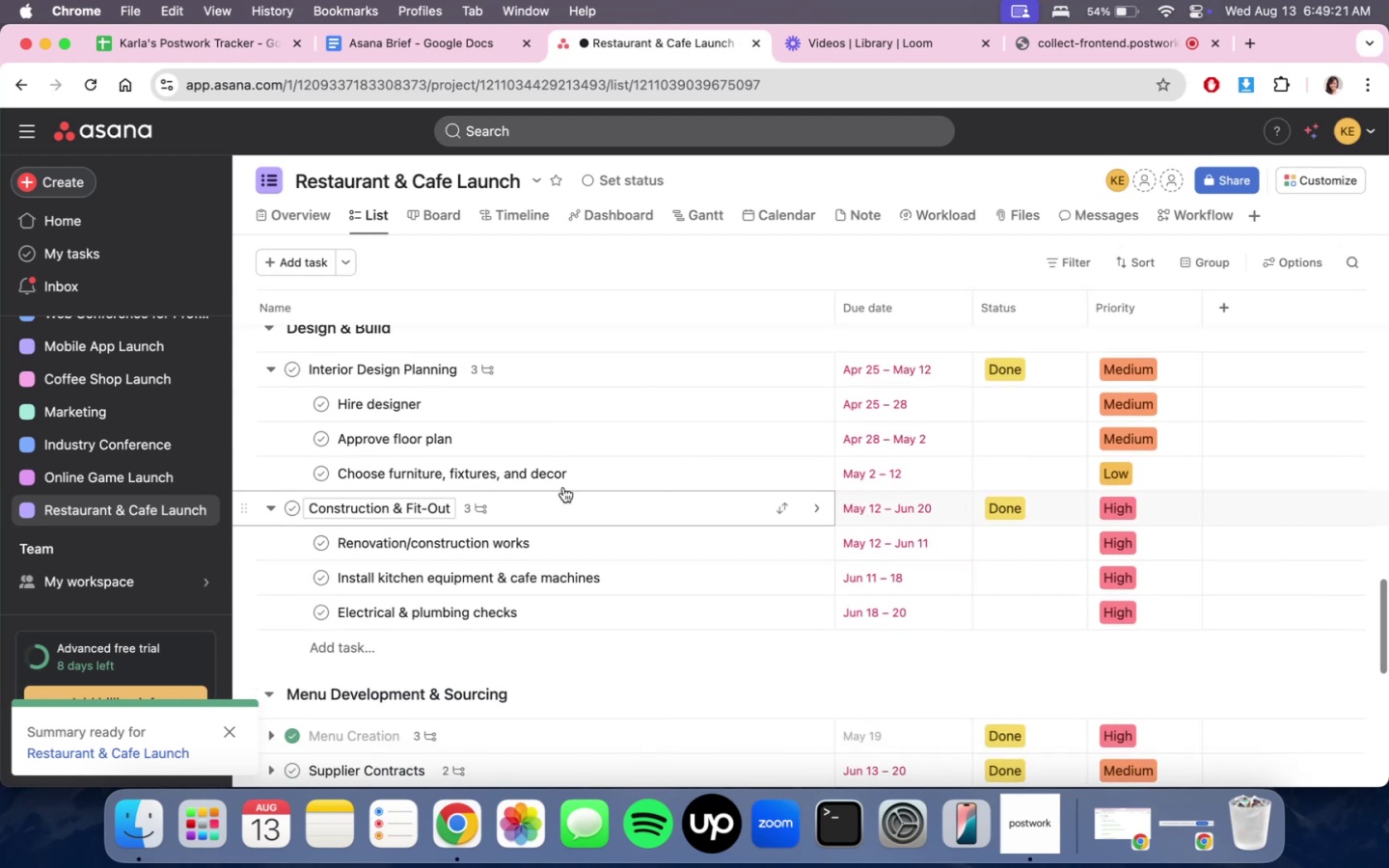 
scroll: coordinate [546, 543], scroll_direction: up, amount: 2.0
 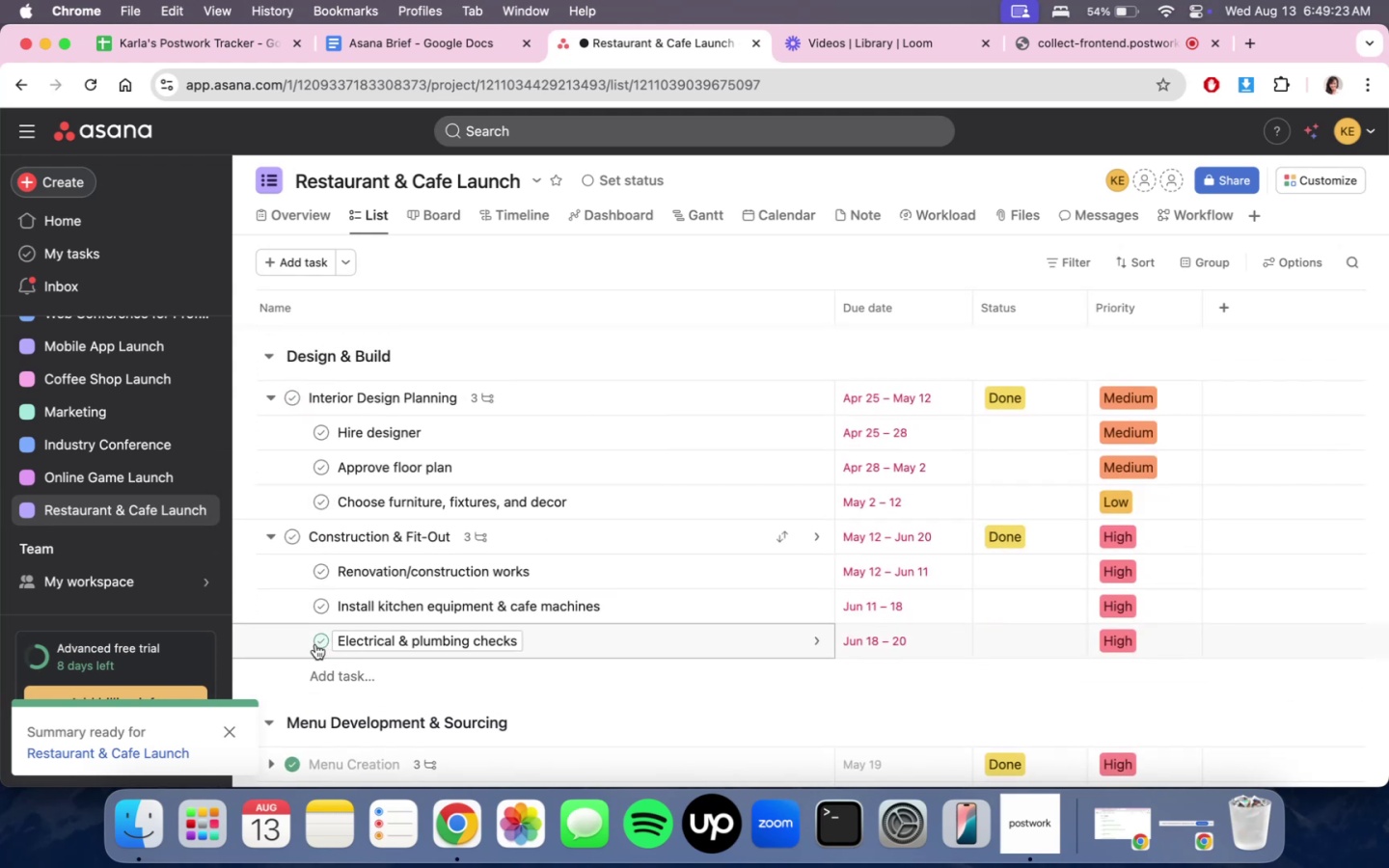 
left_click([317, 643])
 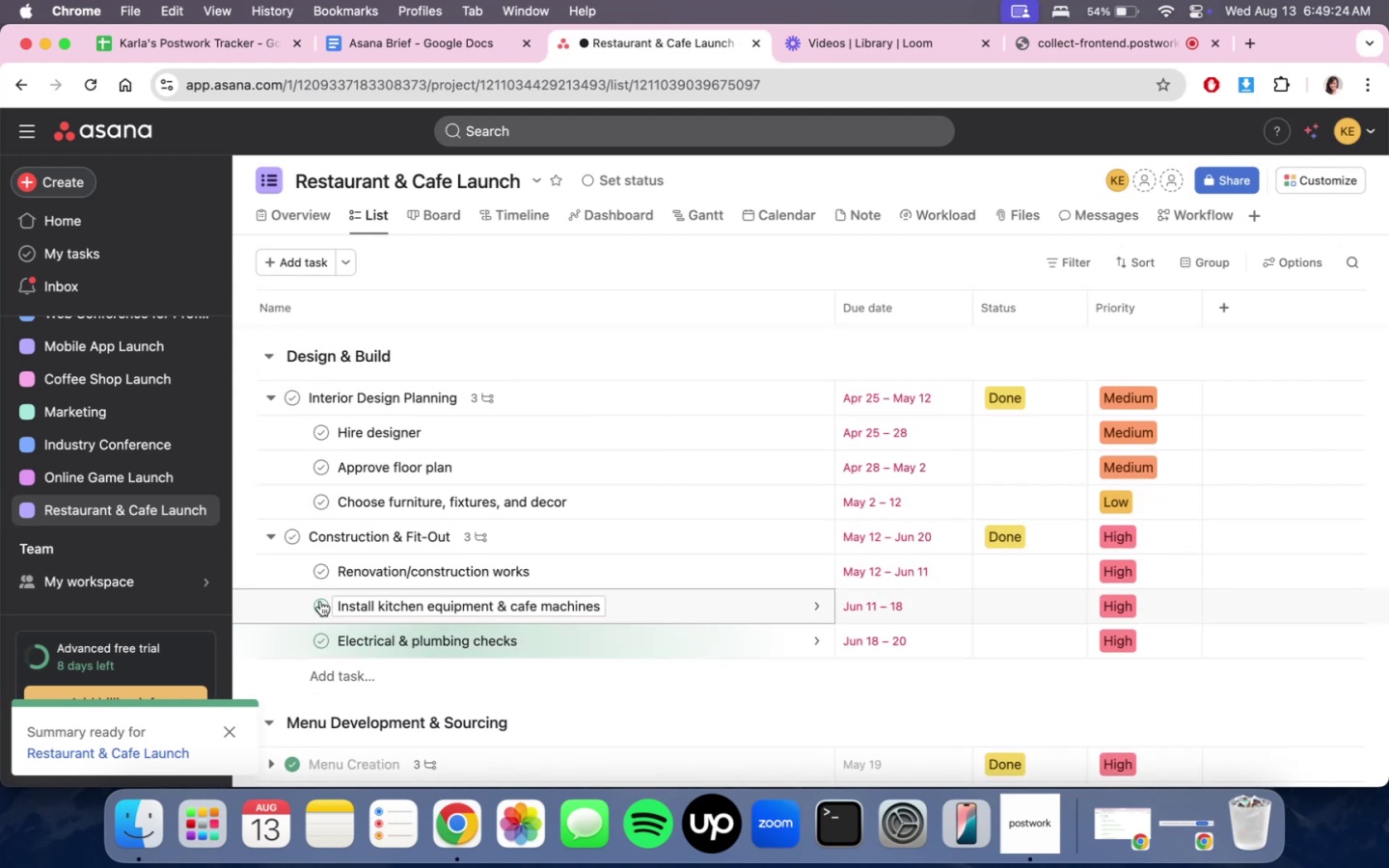 
left_click([319, 604])
 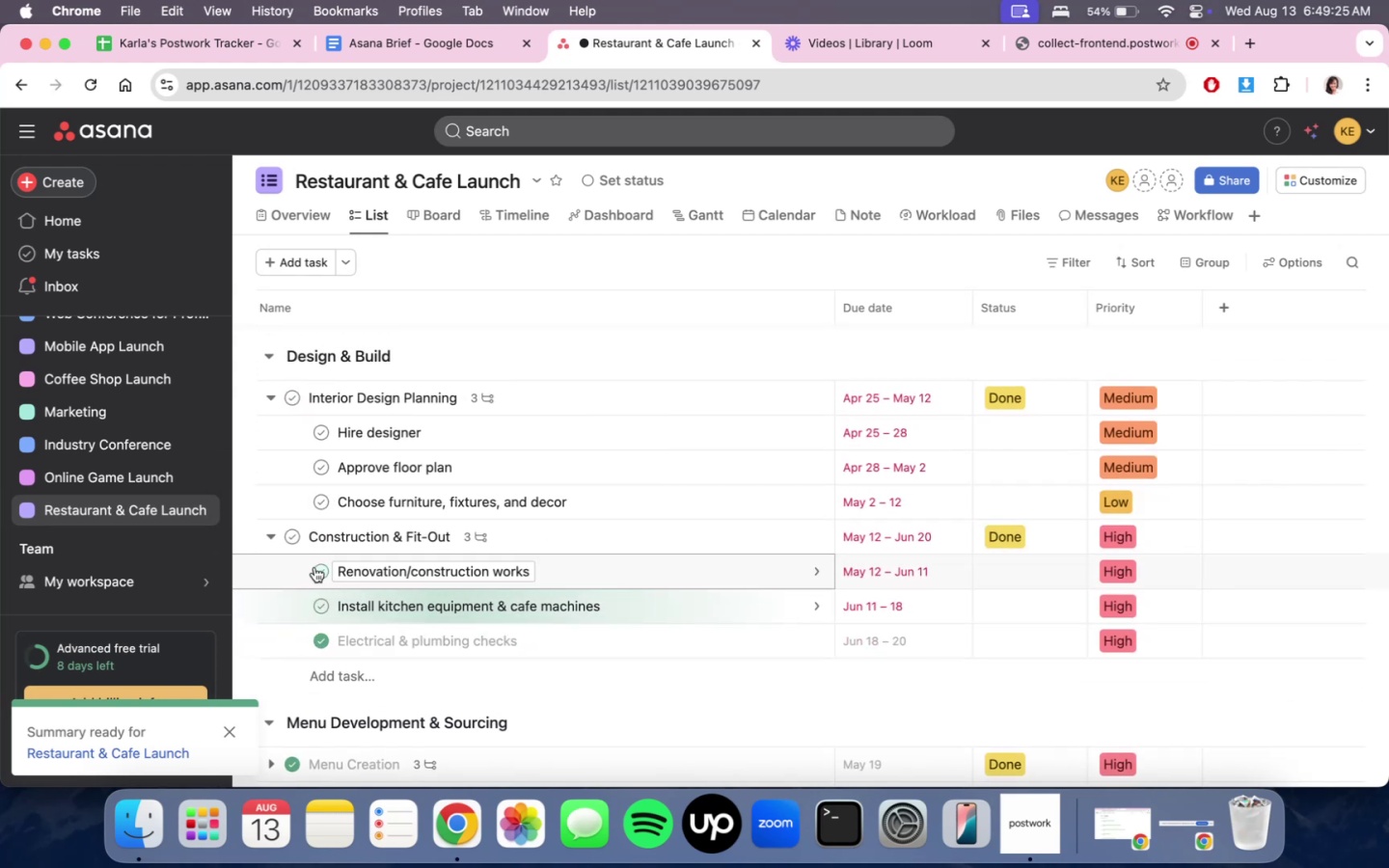 
left_click([314, 567])
 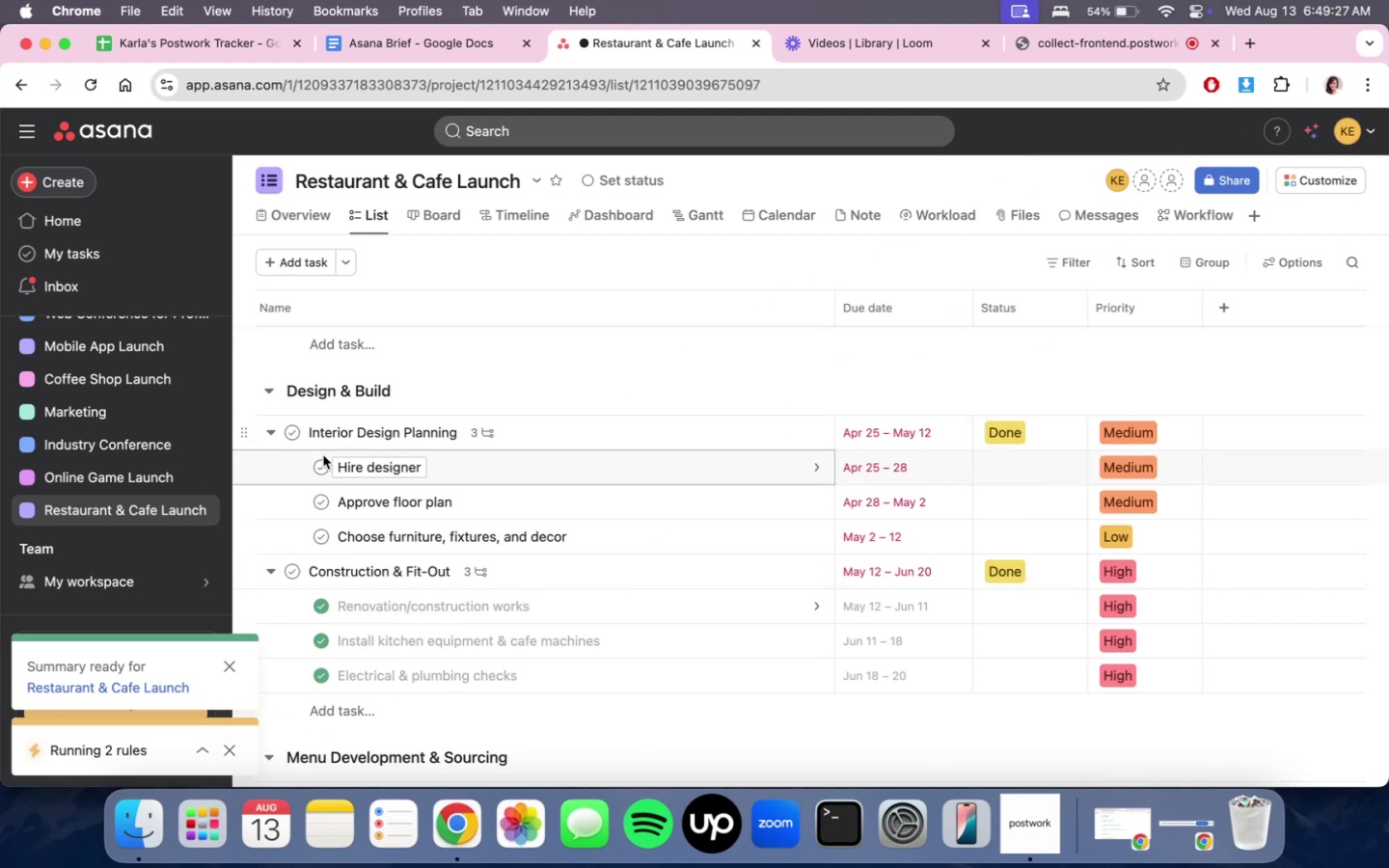 
left_click([323, 537])
 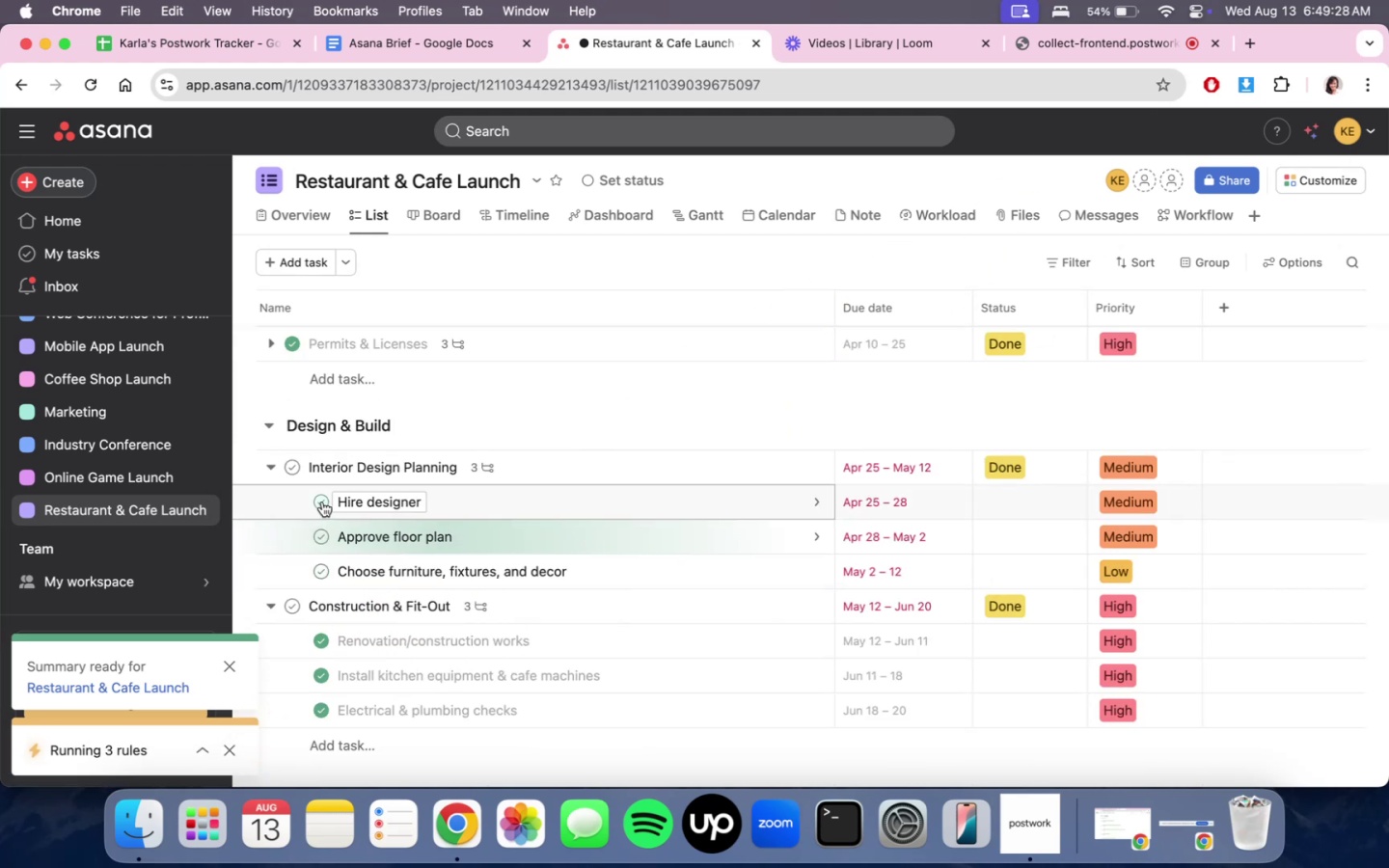 
double_click([322, 502])
 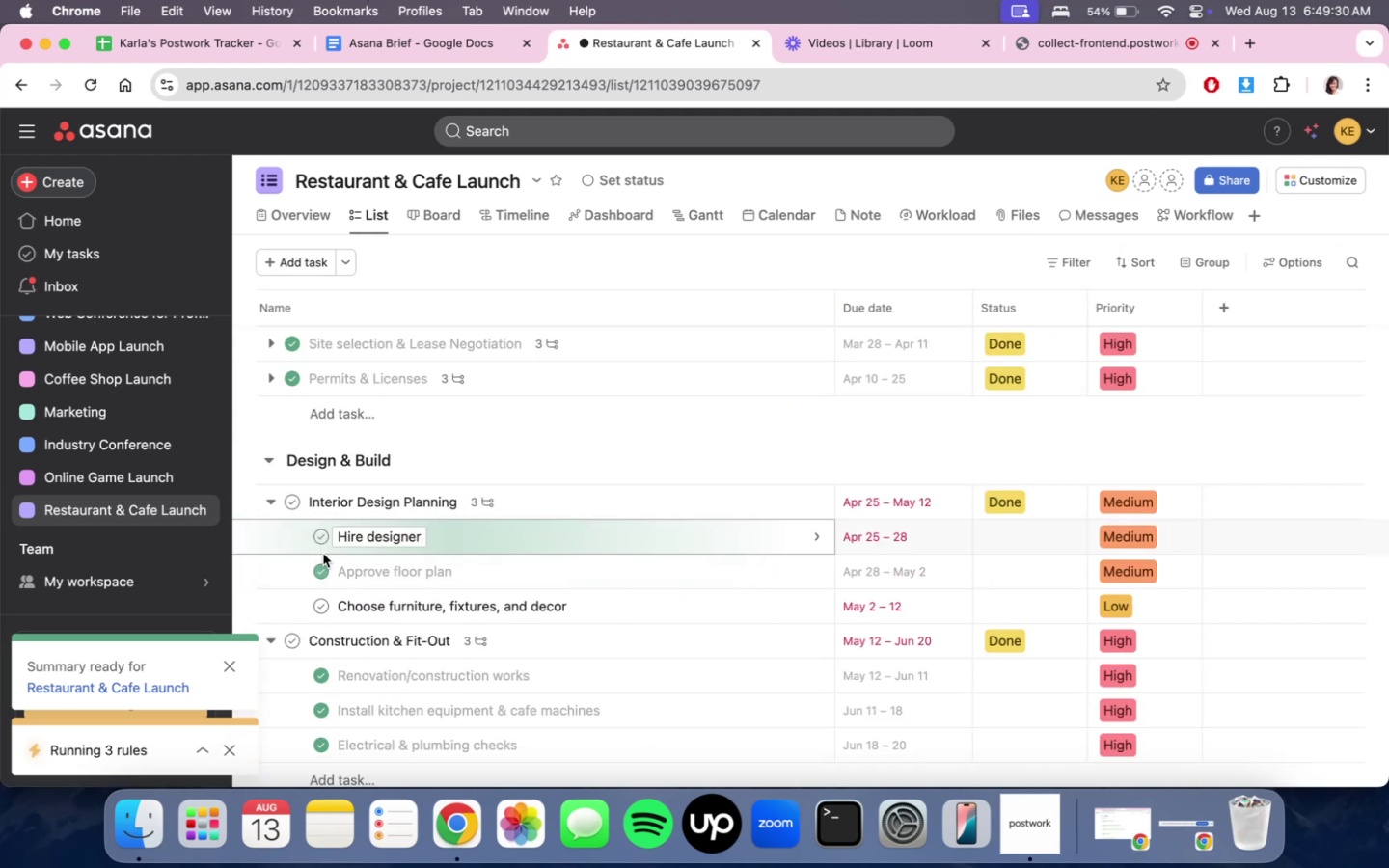 
left_click([323, 569])
 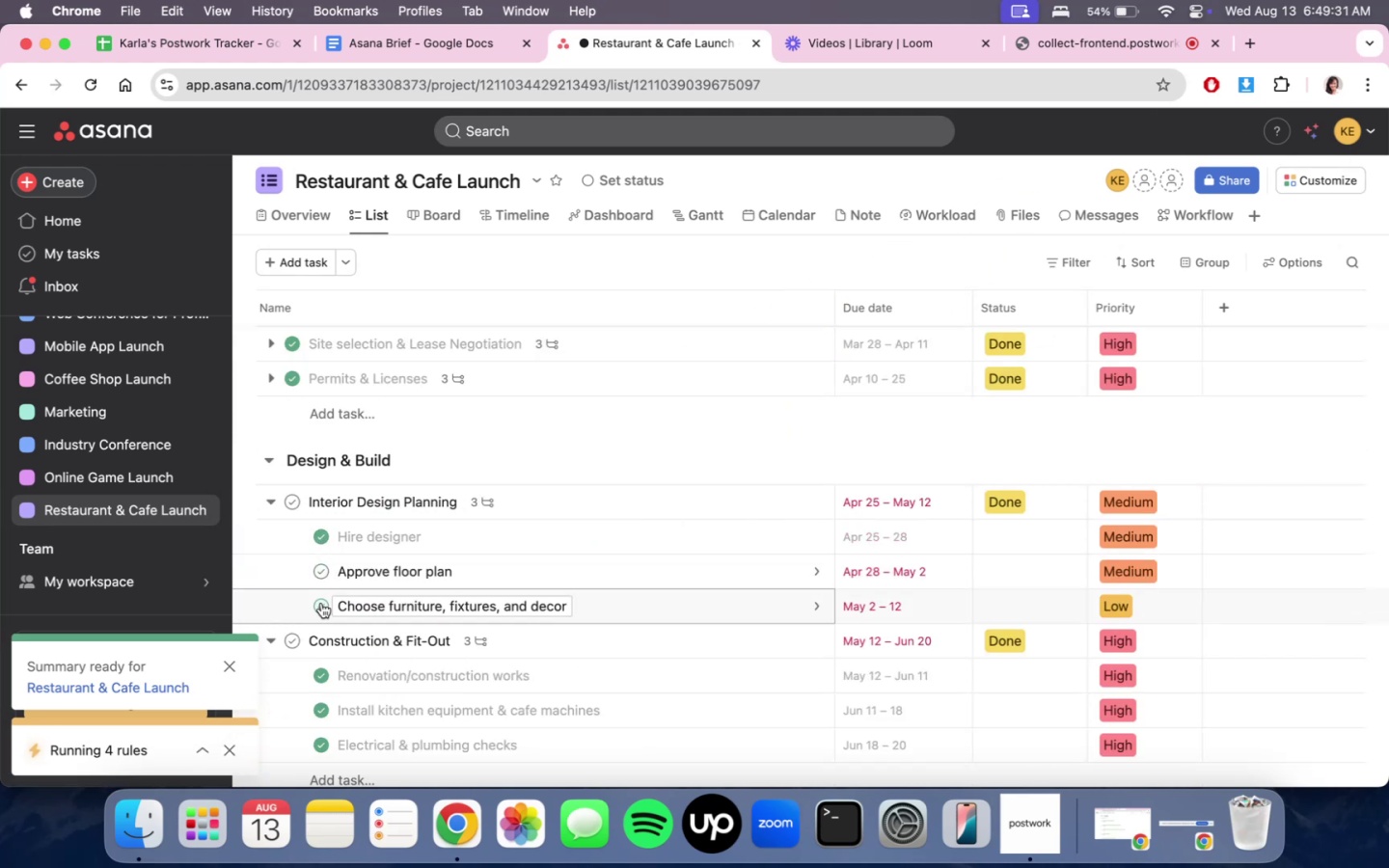 
left_click([321, 603])
 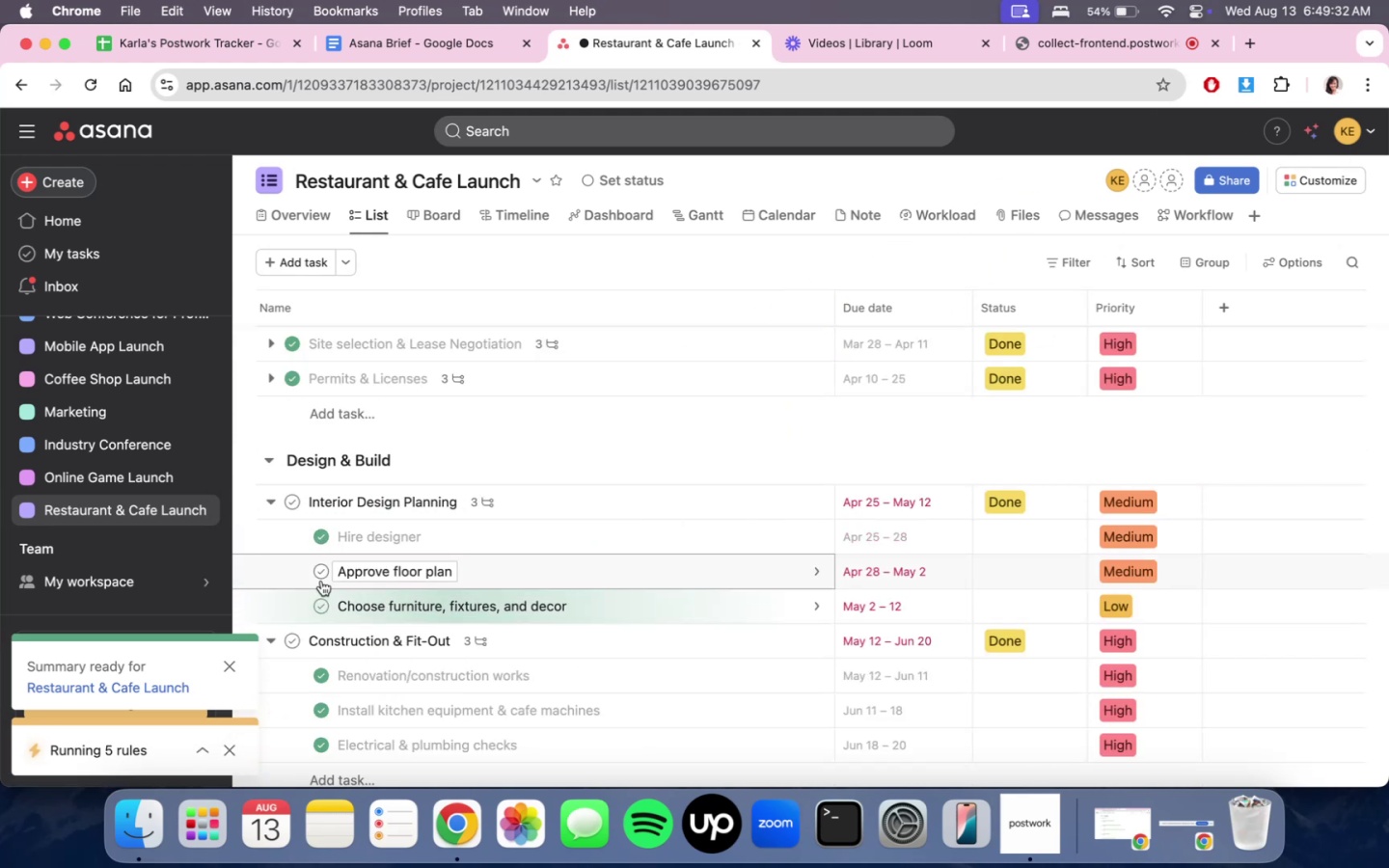 
double_click([320, 575])
 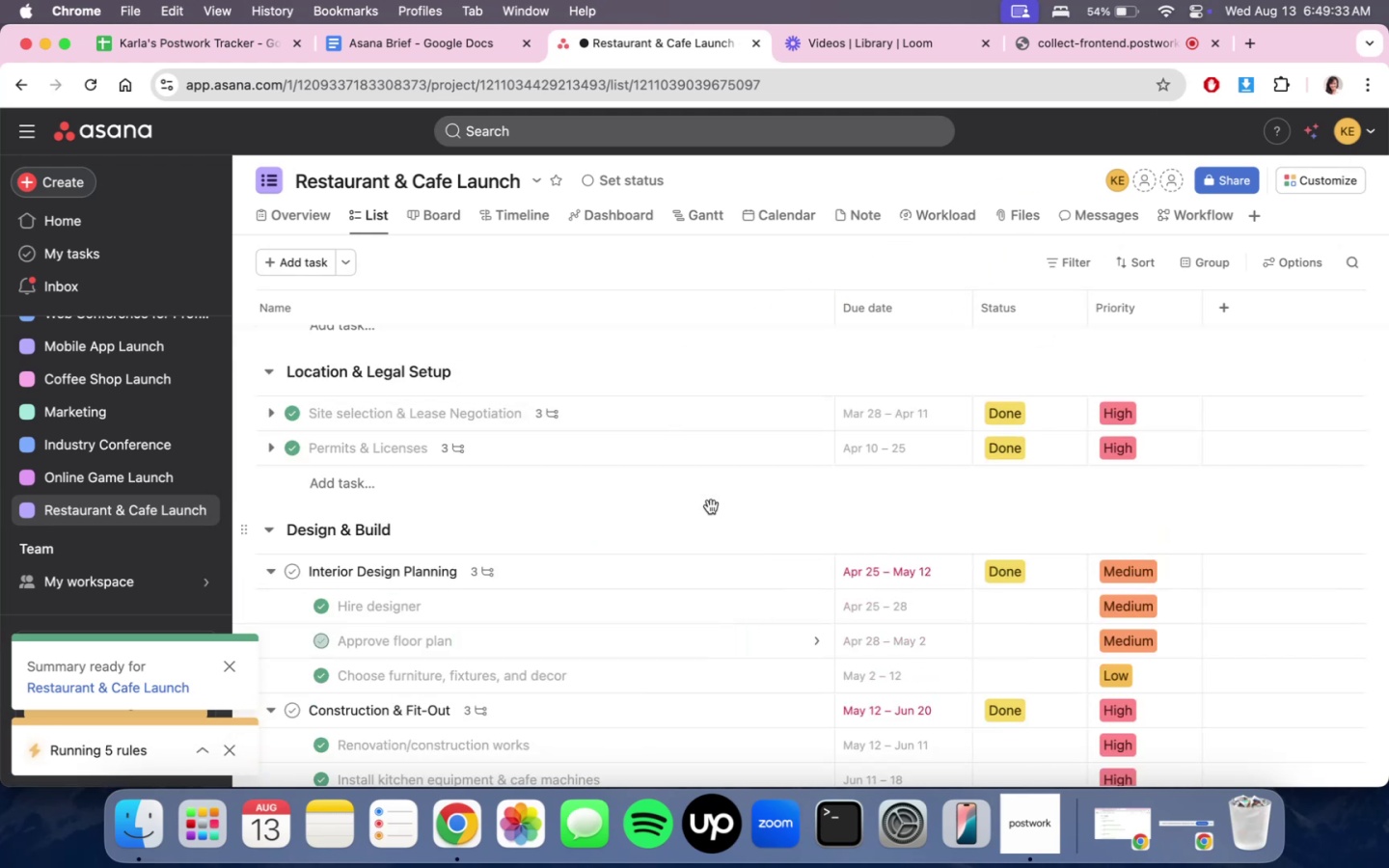 
scroll: coordinate [702, 581], scroll_direction: down, amount: 6.0
 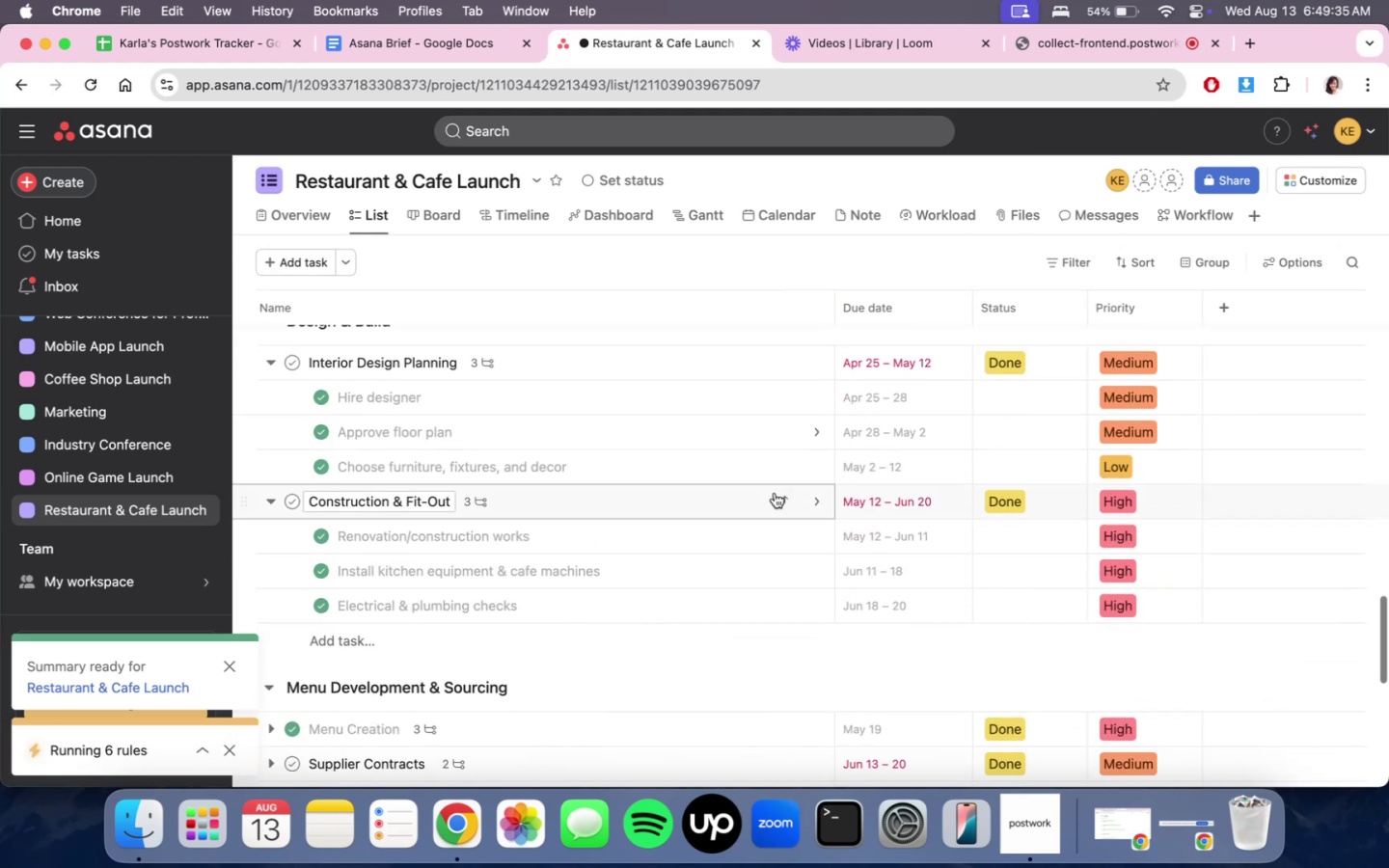 
scroll: coordinate [1062, 616], scroll_direction: up, amount: 9.0
 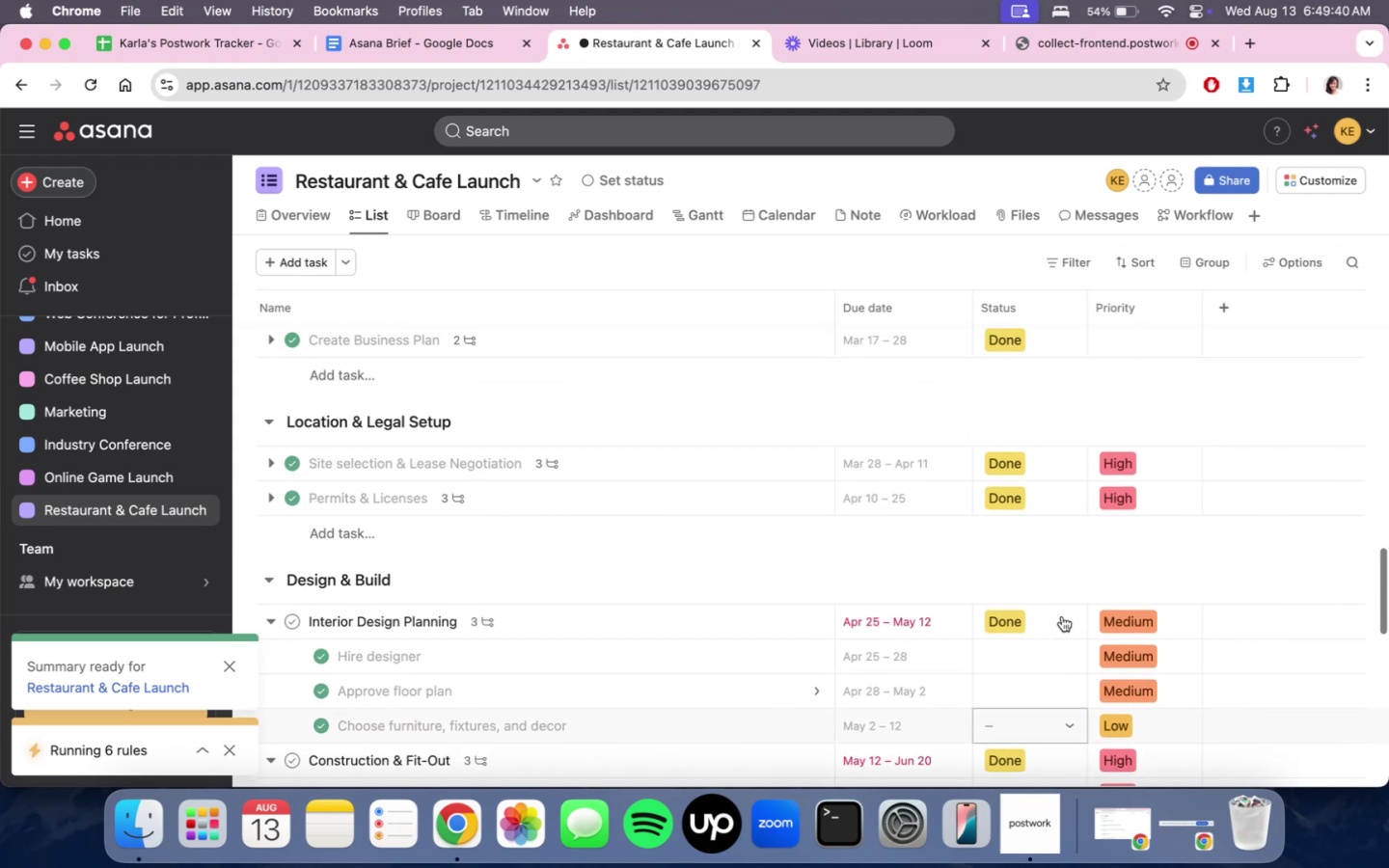 
scroll: coordinate [1062, 616], scroll_direction: down, amount: 5.0
 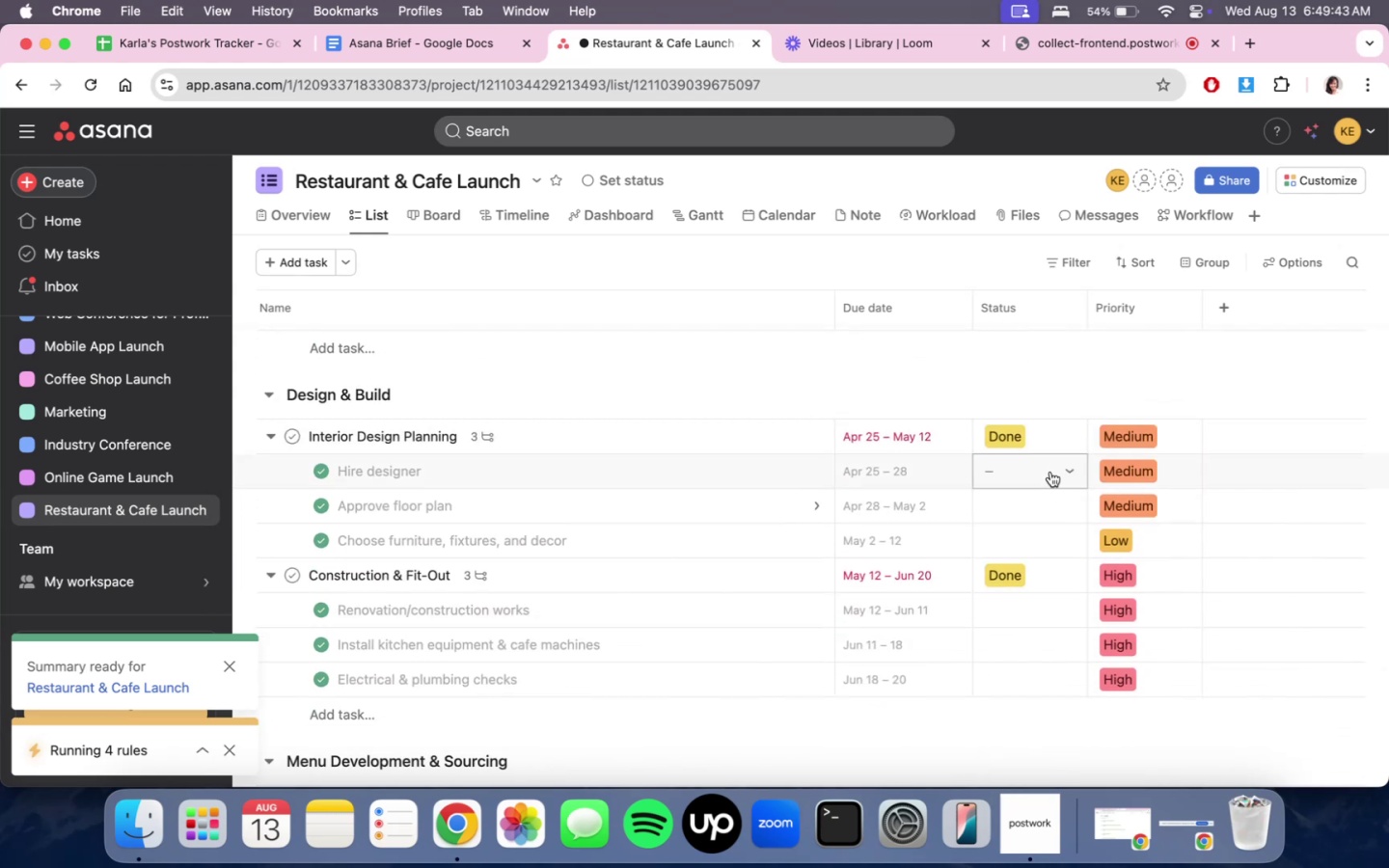 
left_click([1050, 472])
 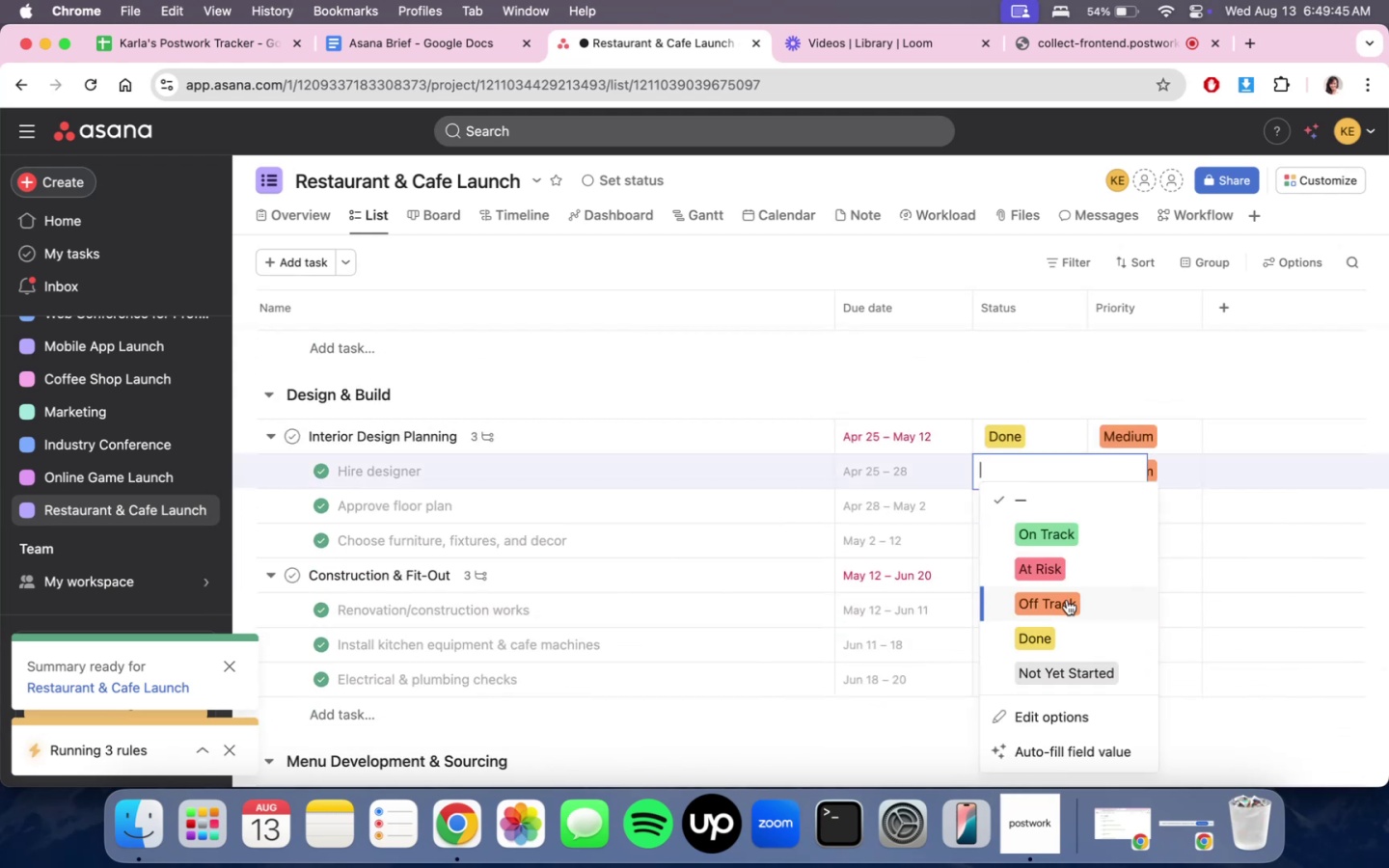 
left_click([1066, 532])
 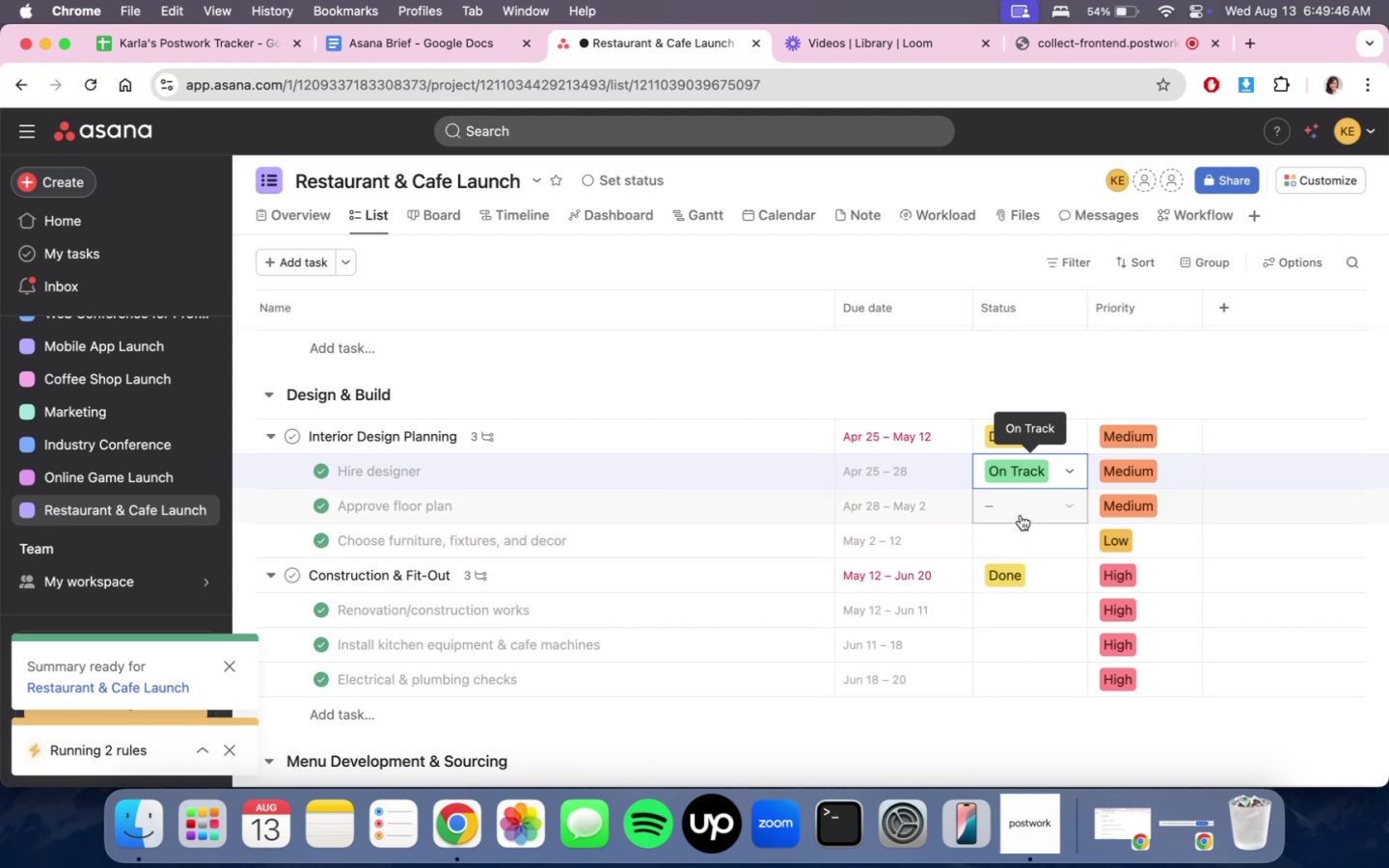 
left_click([1019, 512])
 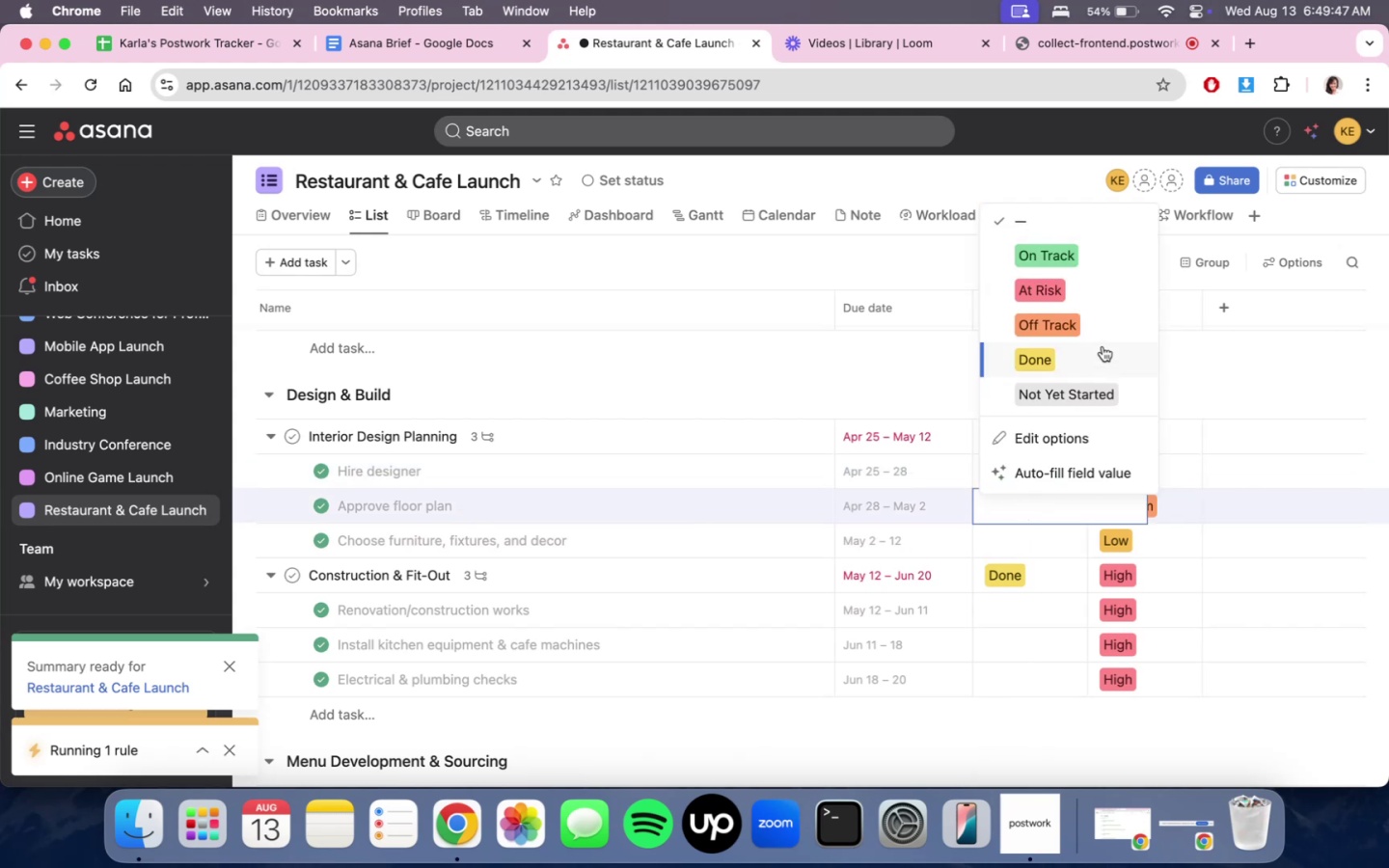 
left_click([1100, 318])
 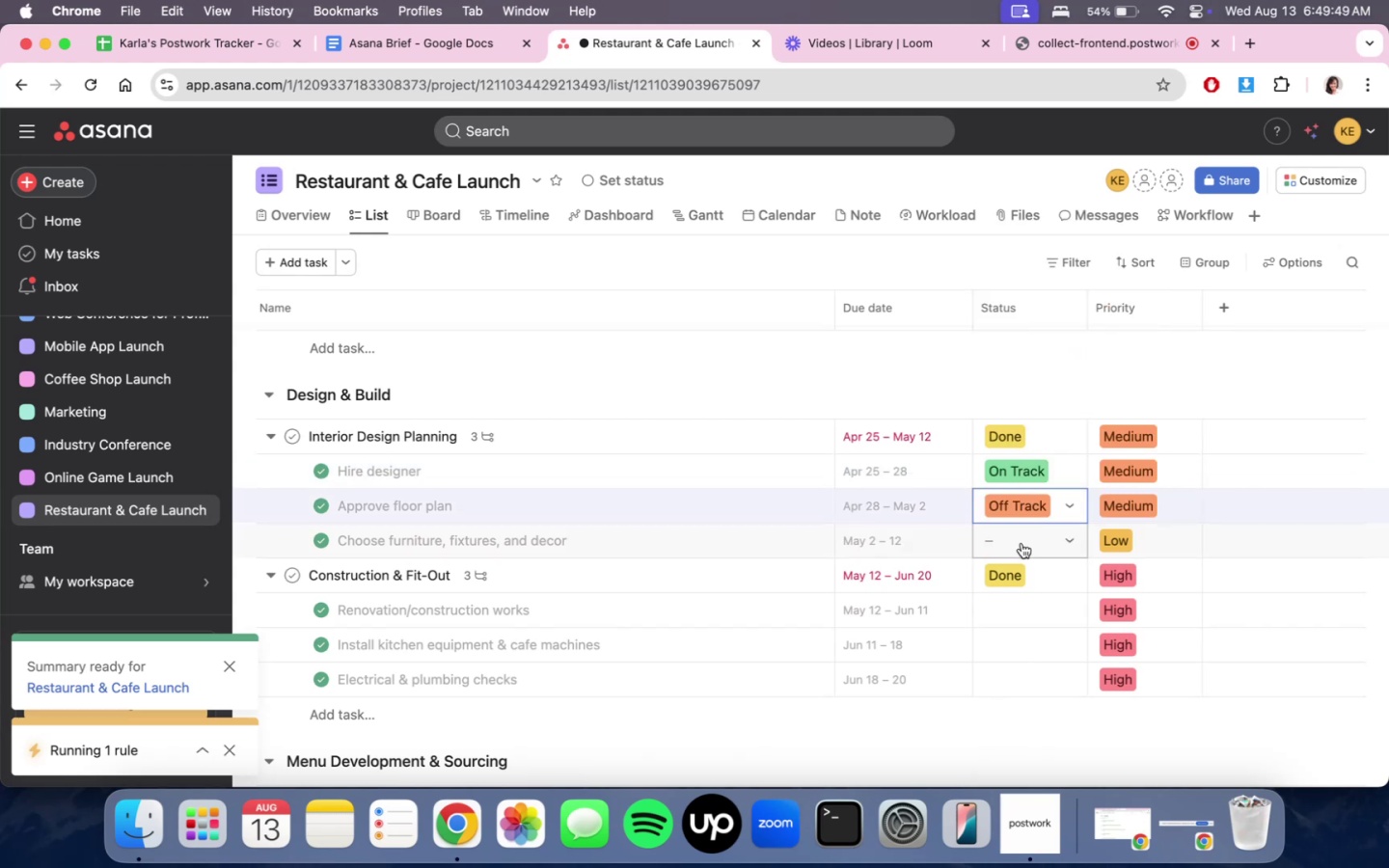 
left_click([1021, 543])
 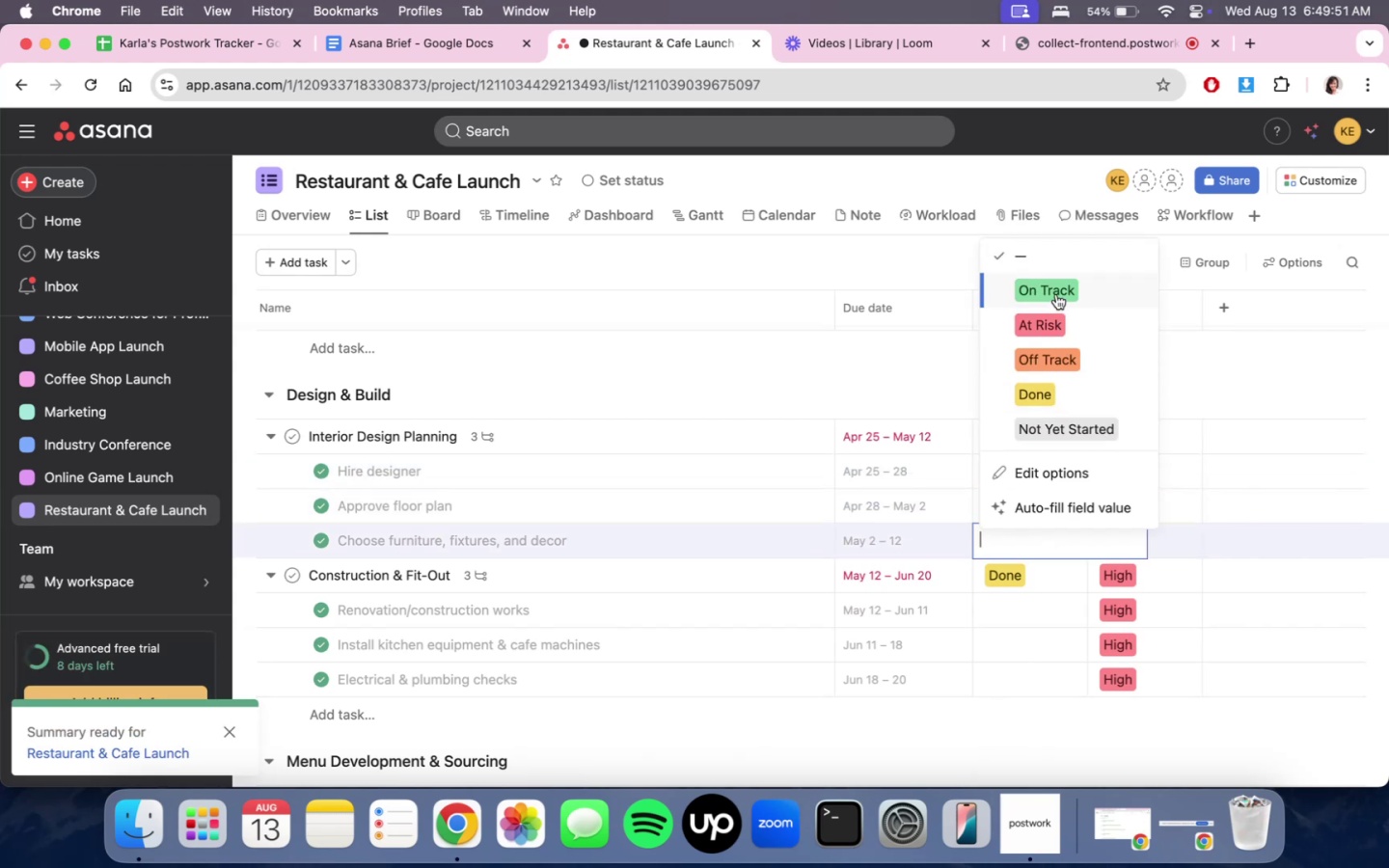 
left_click([1056, 293])
 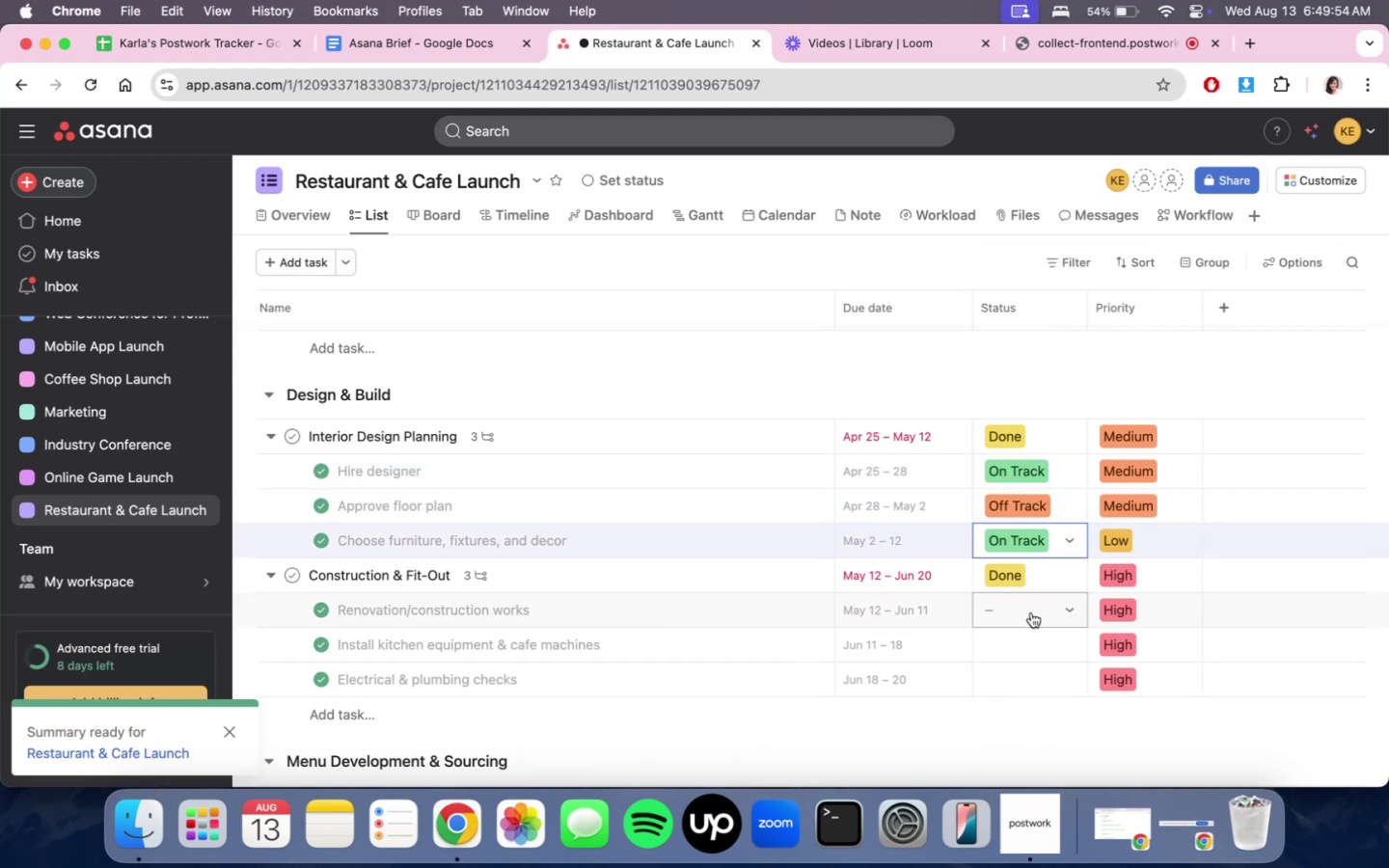 
left_click([1031, 612])
 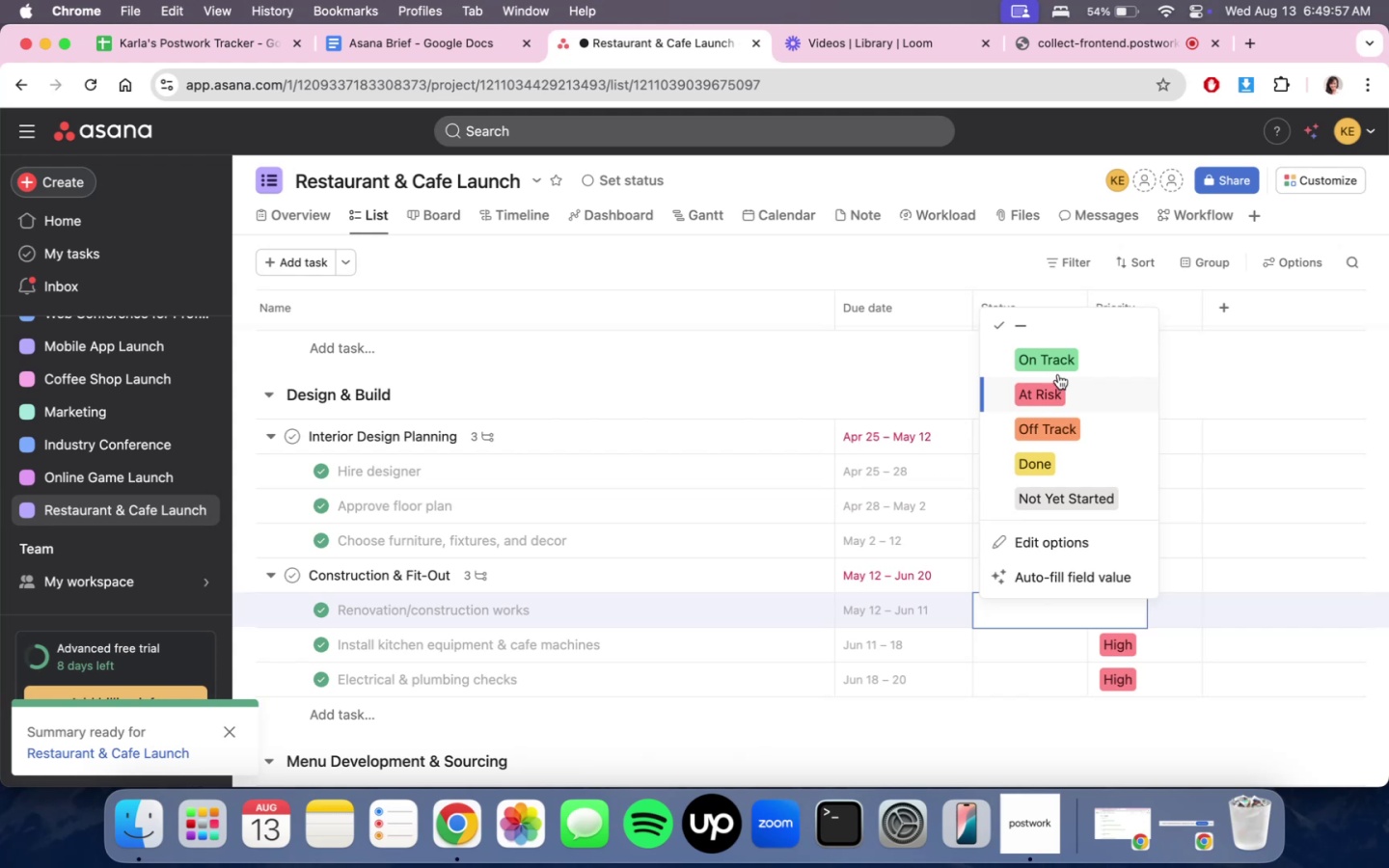 
left_click([1055, 362])
 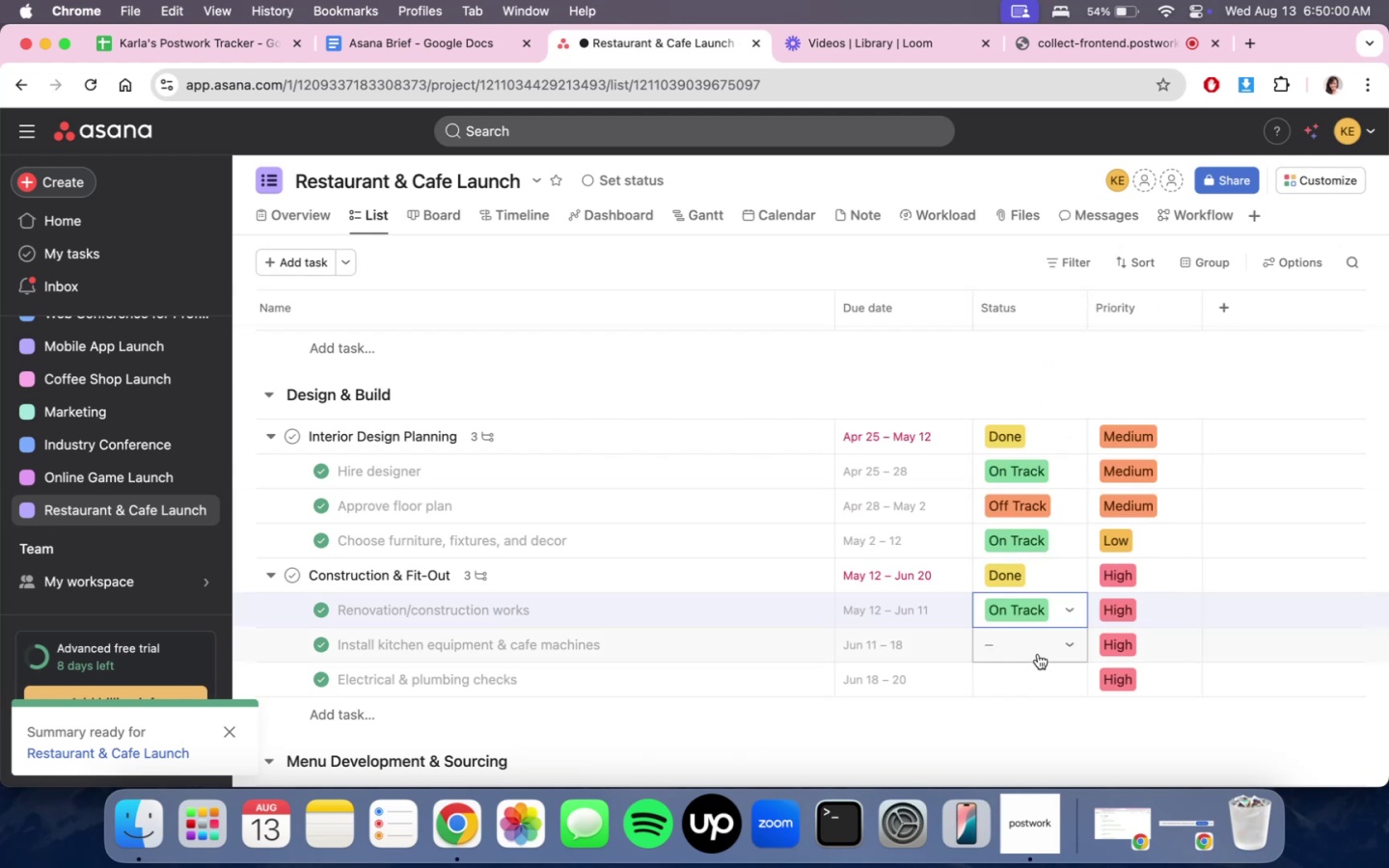 
left_click([1038, 654])
 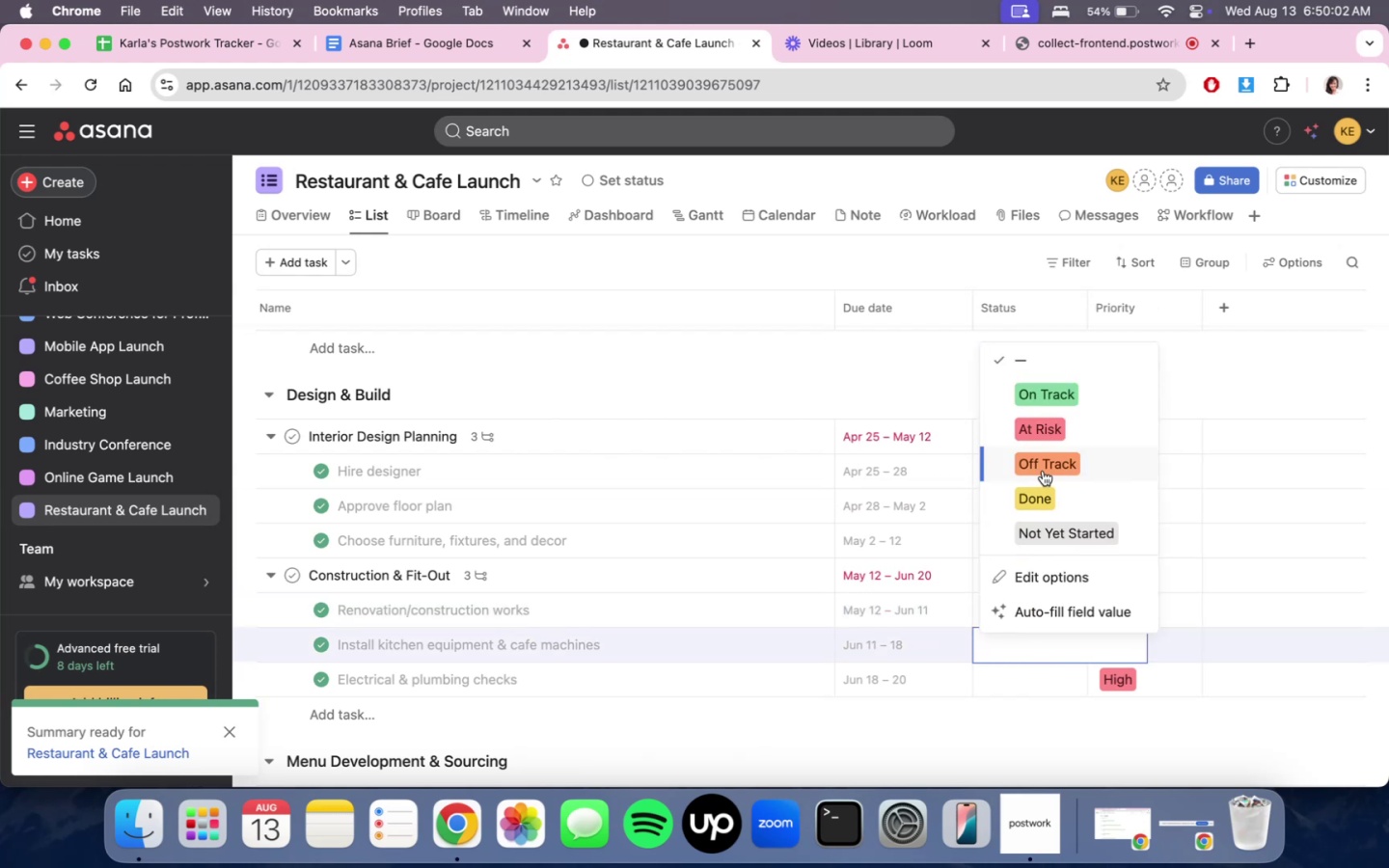 
left_click([1043, 471])
 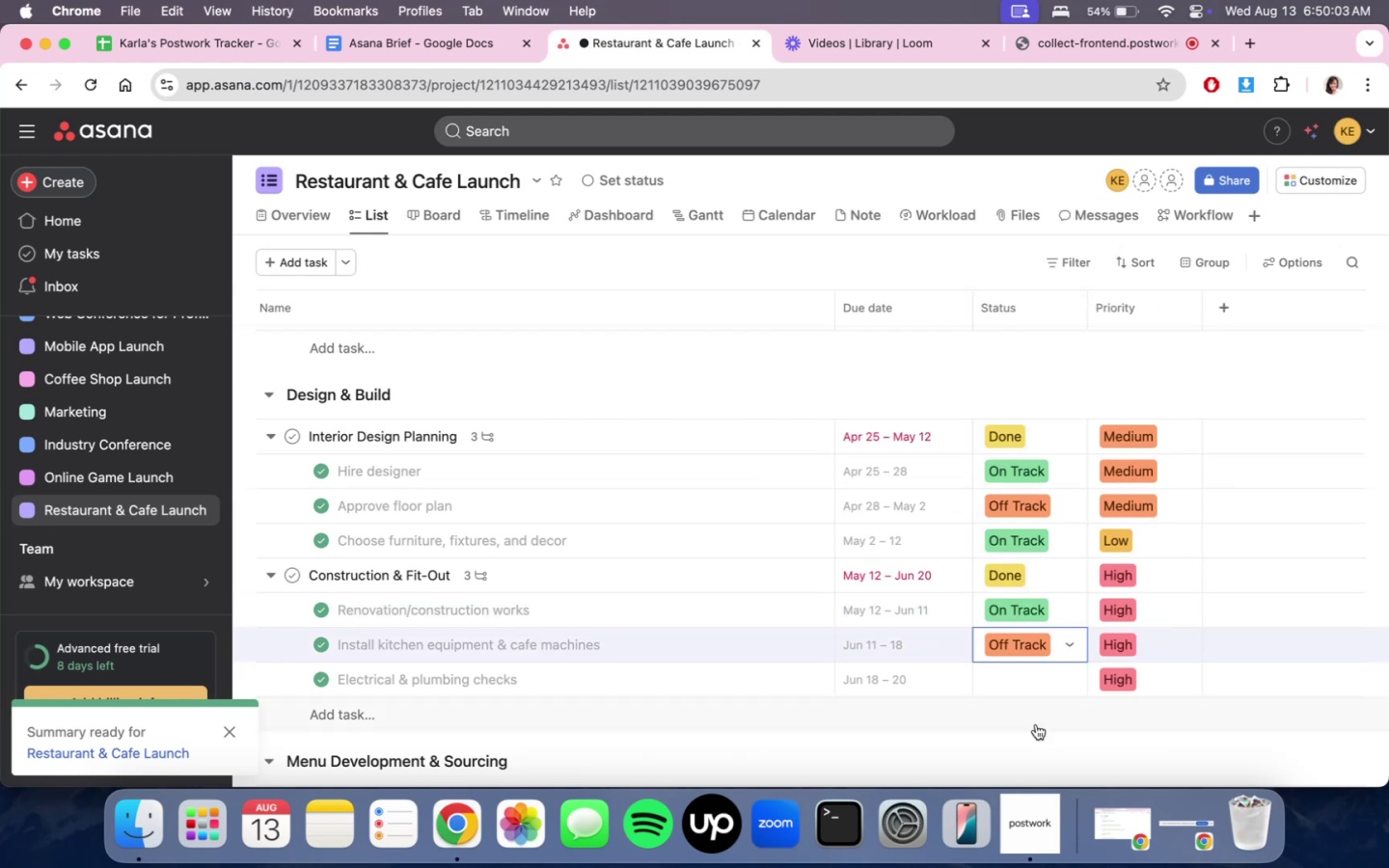 
left_click([1028, 681])
 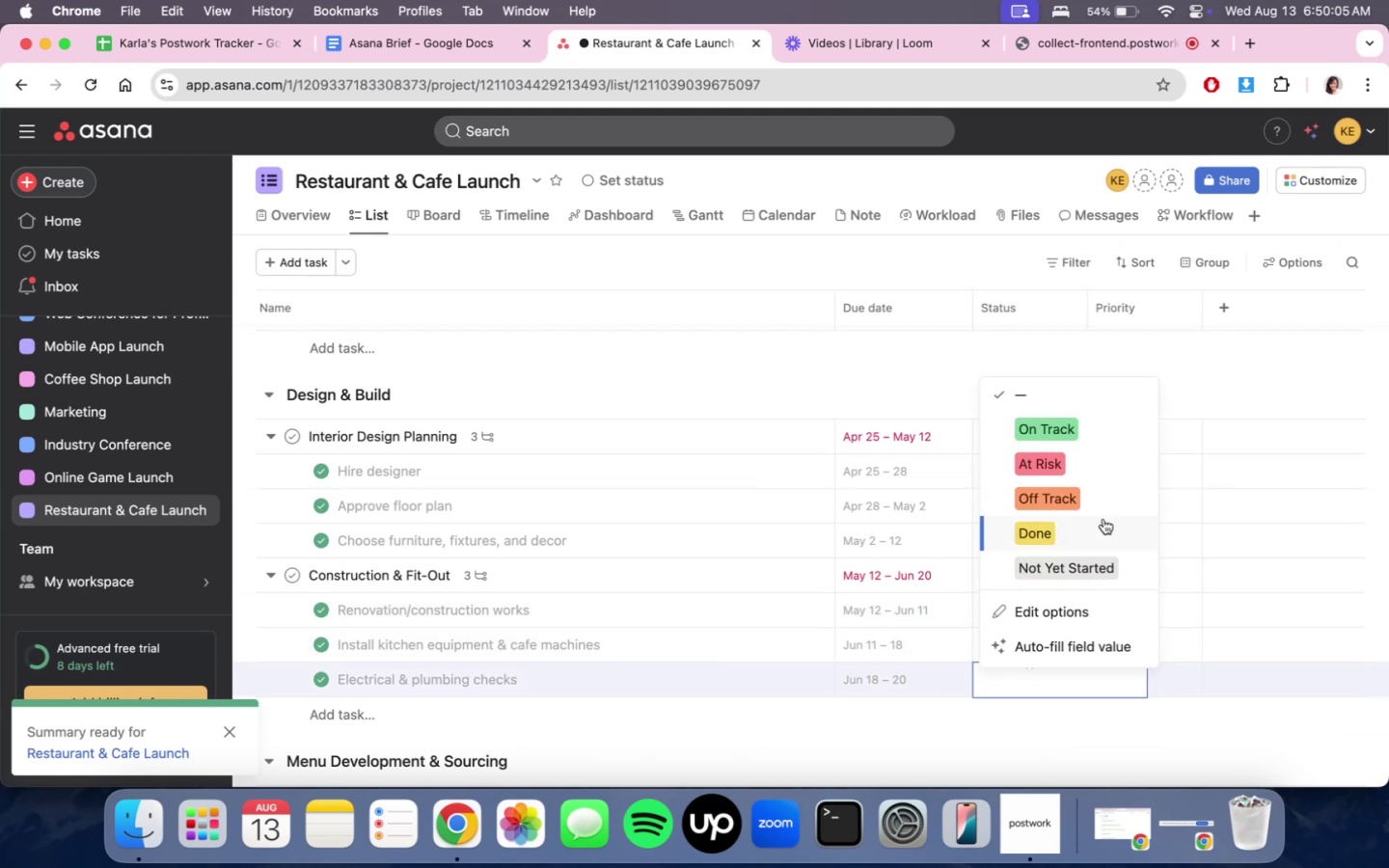 
left_click([1099, 475])
 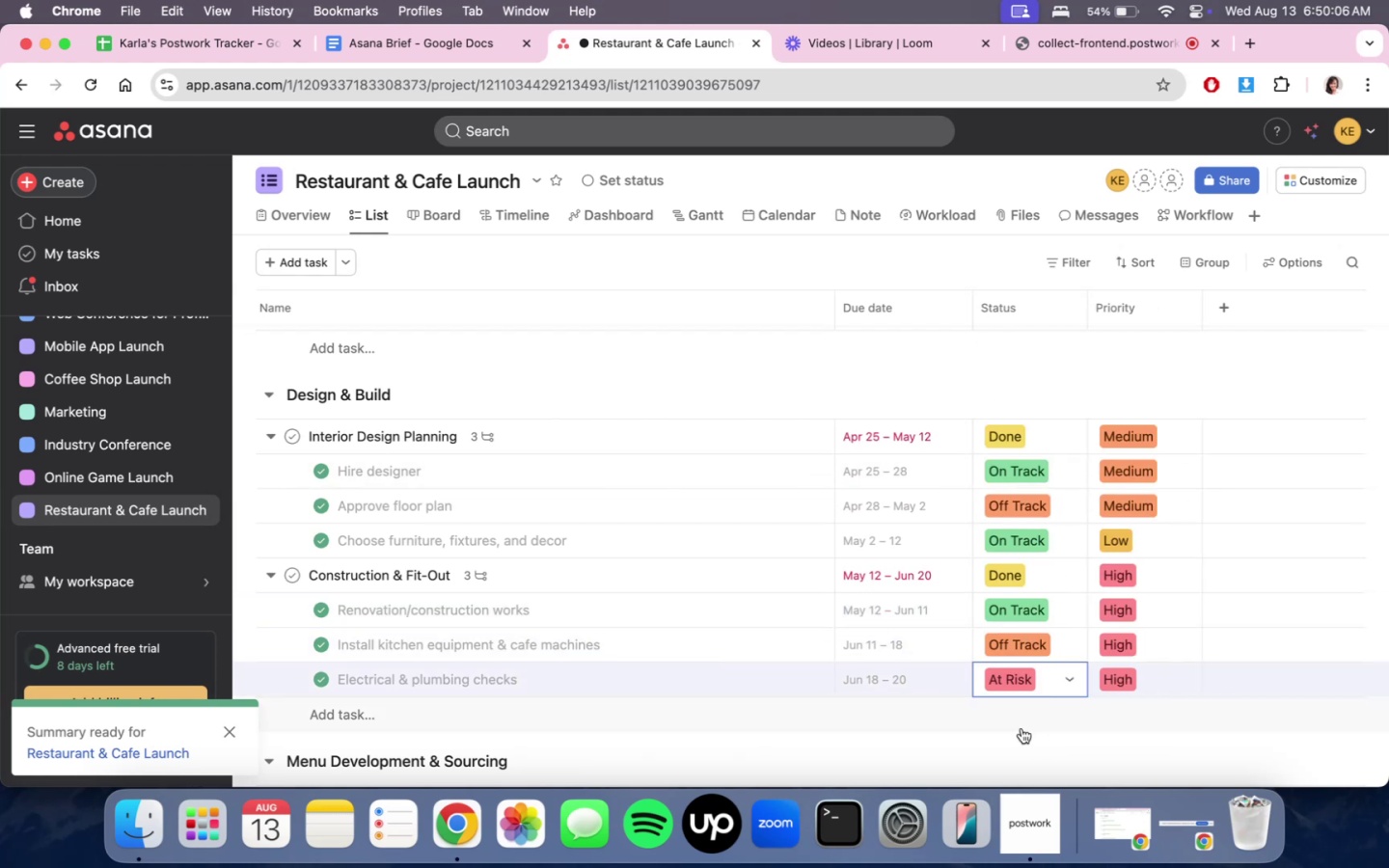 
double_click([1021, 741])
 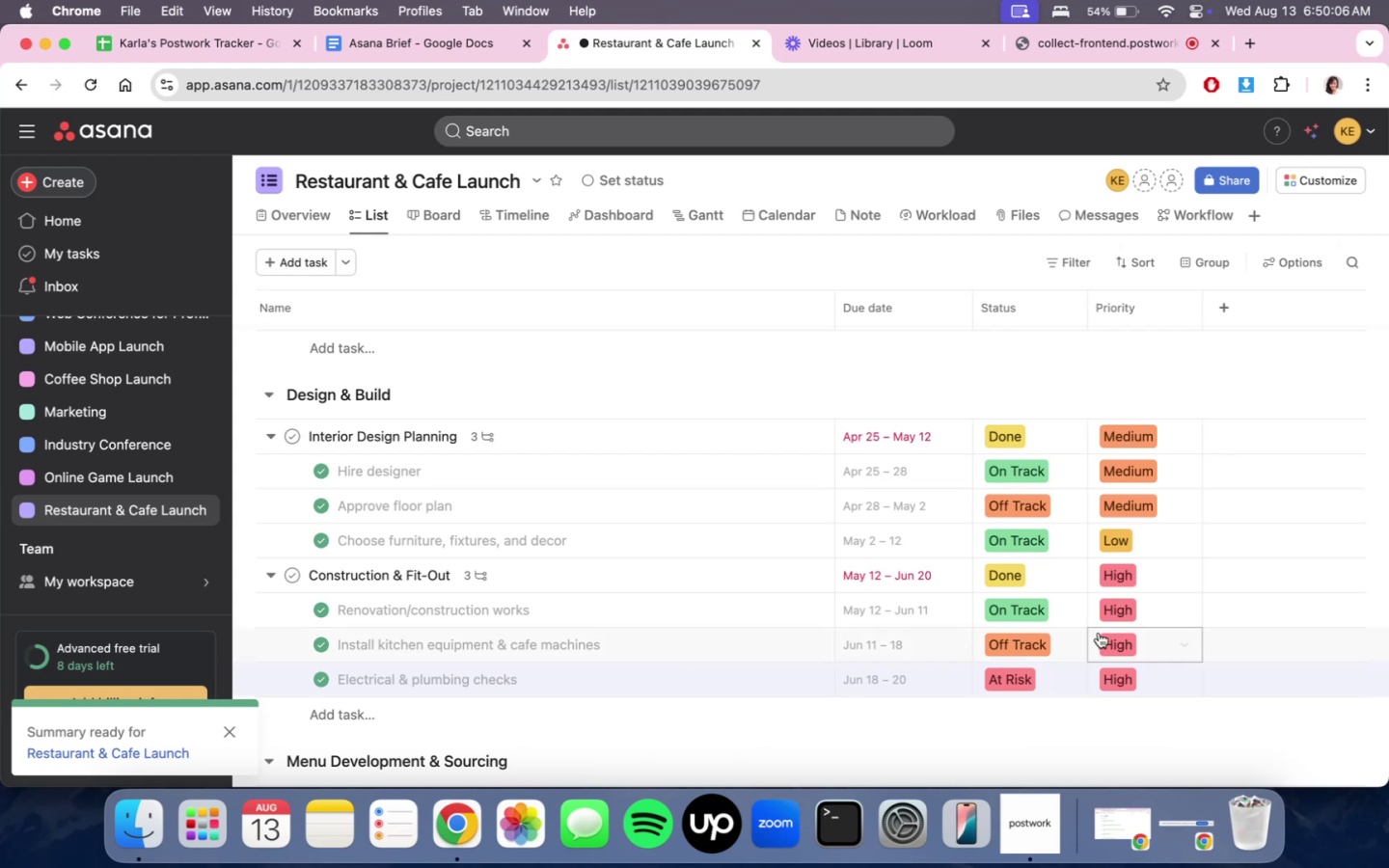 
scroll: coordinate [1121, 638], scroll_direction: none, amount: 0.0
 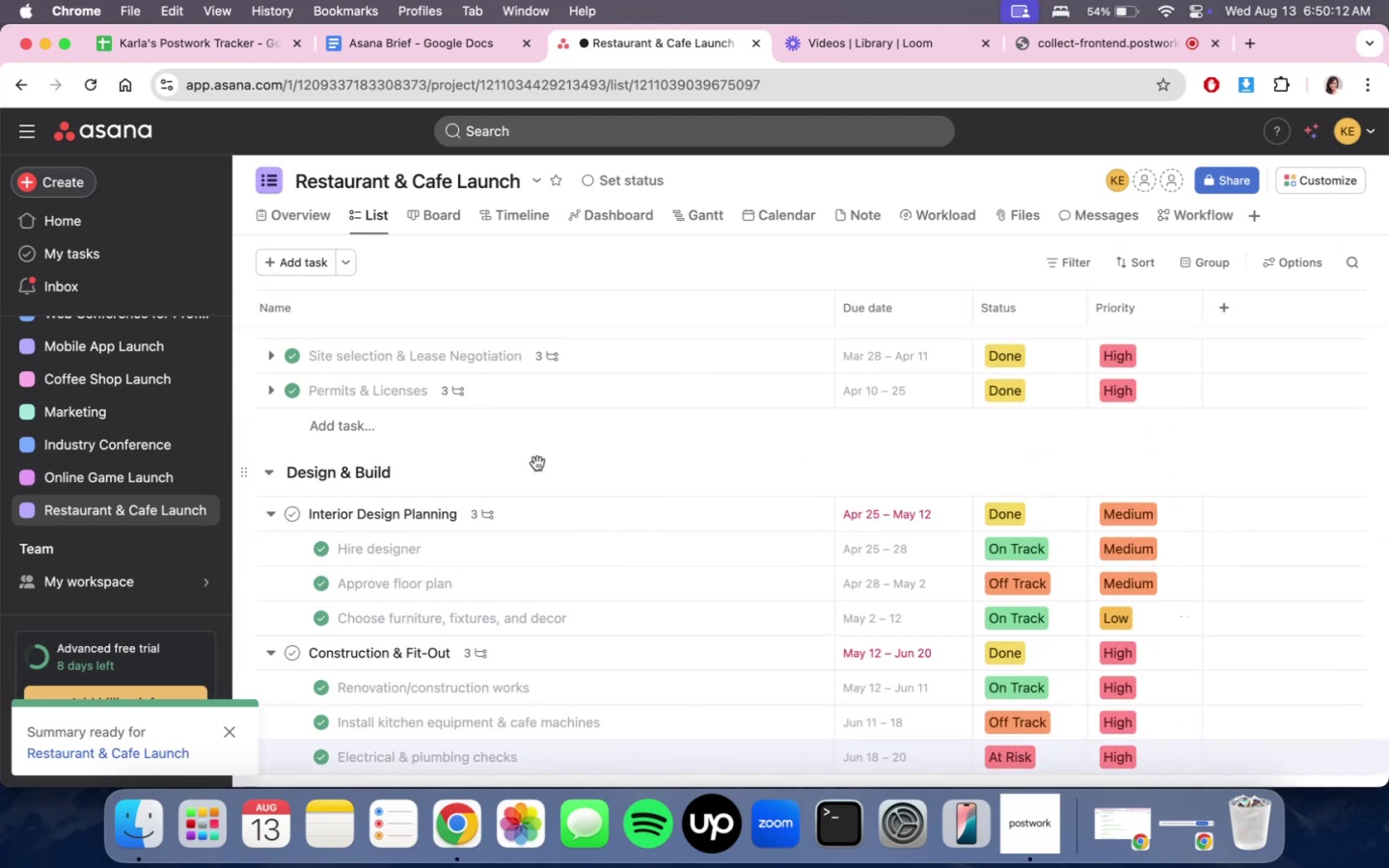 
scroll: coordinate [824, 587], scroll_direction: down, amount: 9.0
 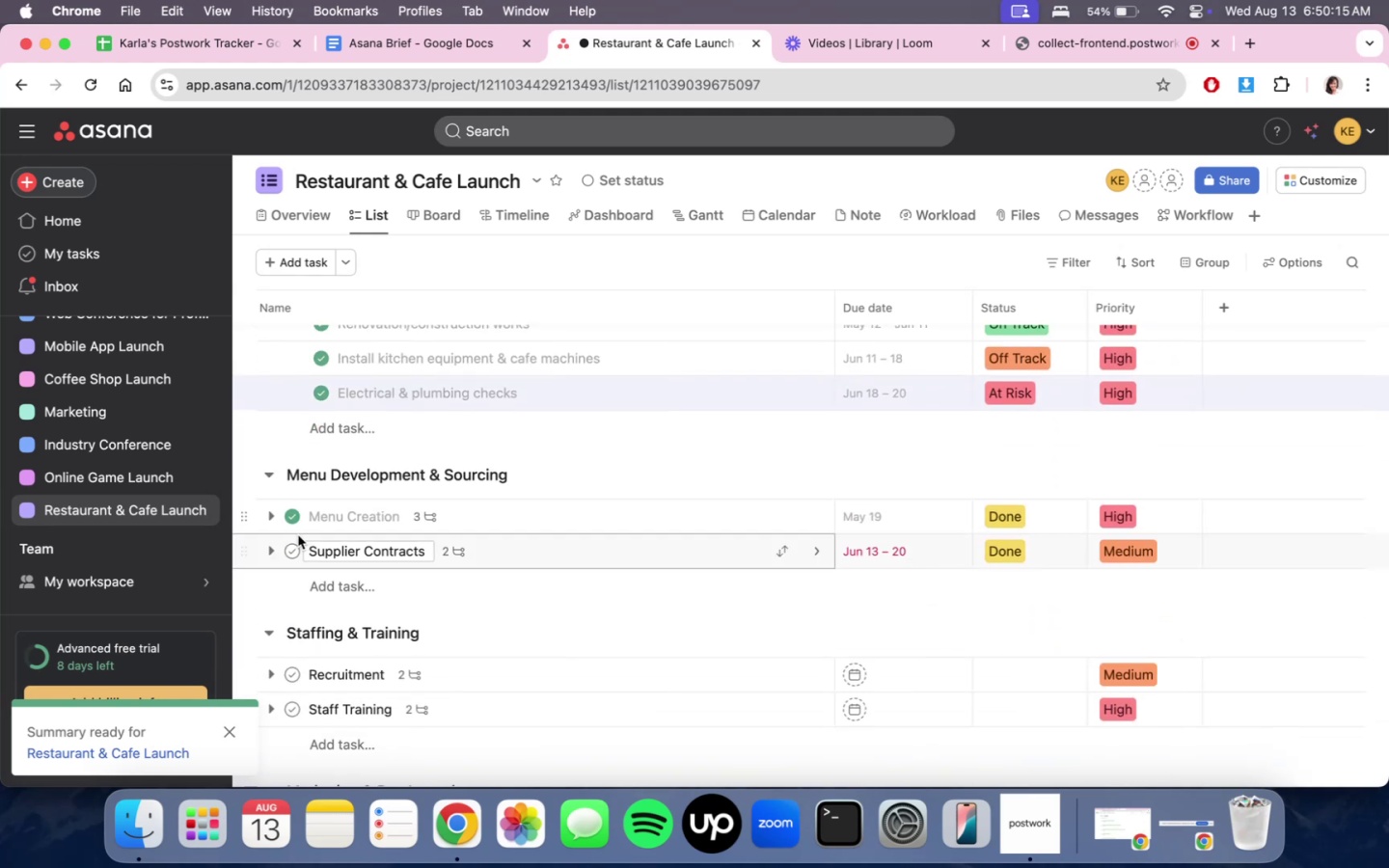 
left_click([264, 516])
 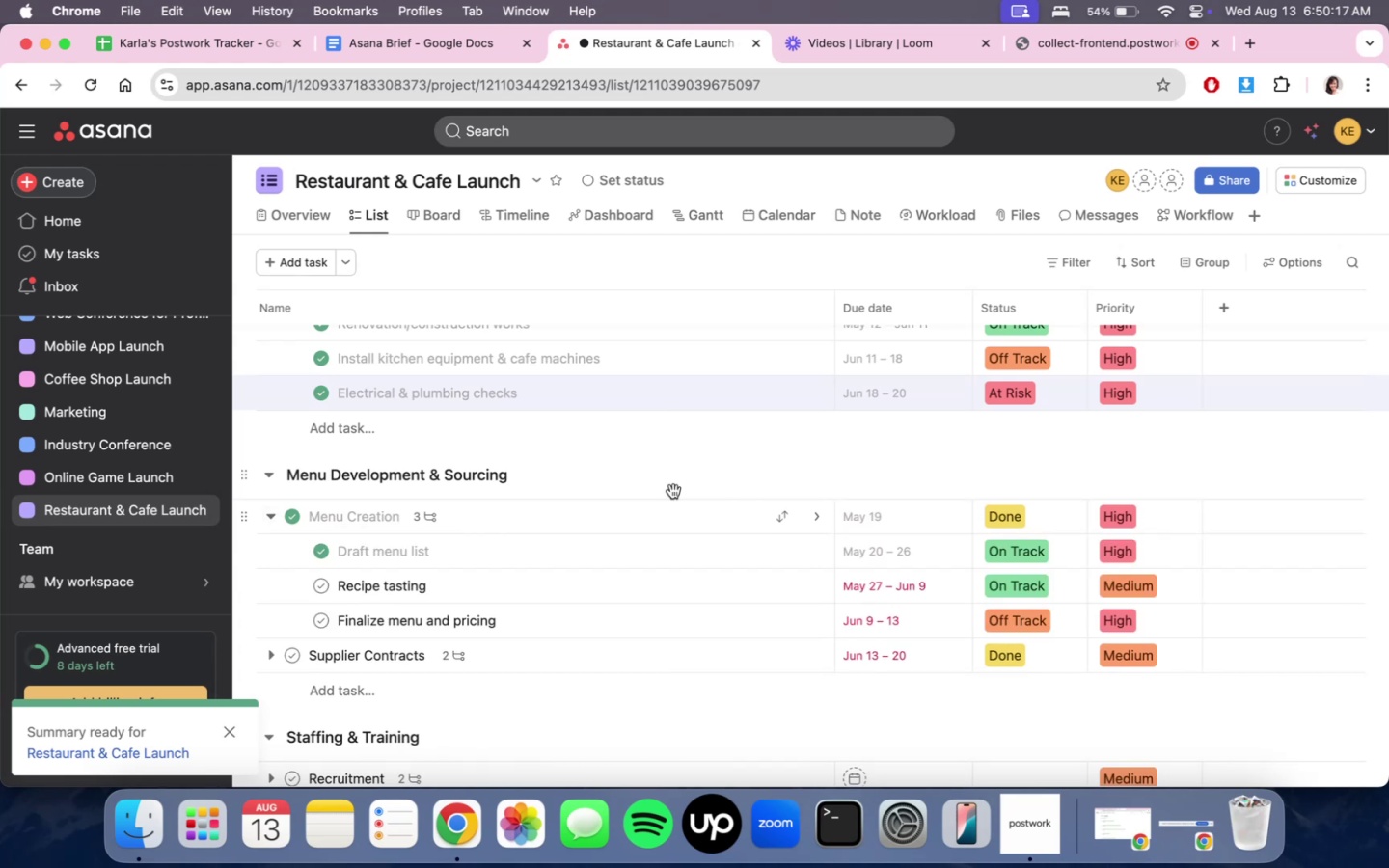 
left_click([749, 441])
 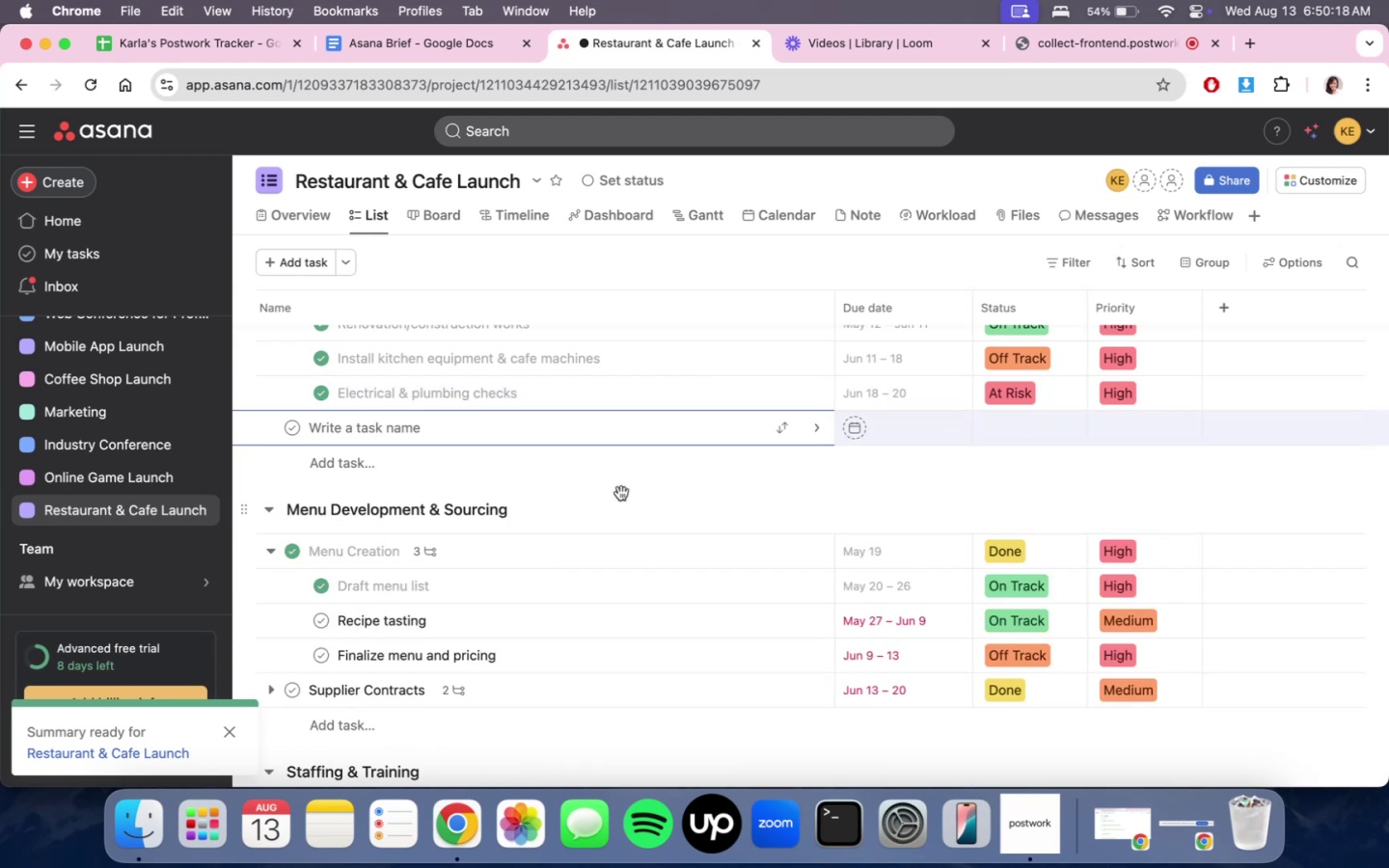 
left_click([869, 508])
 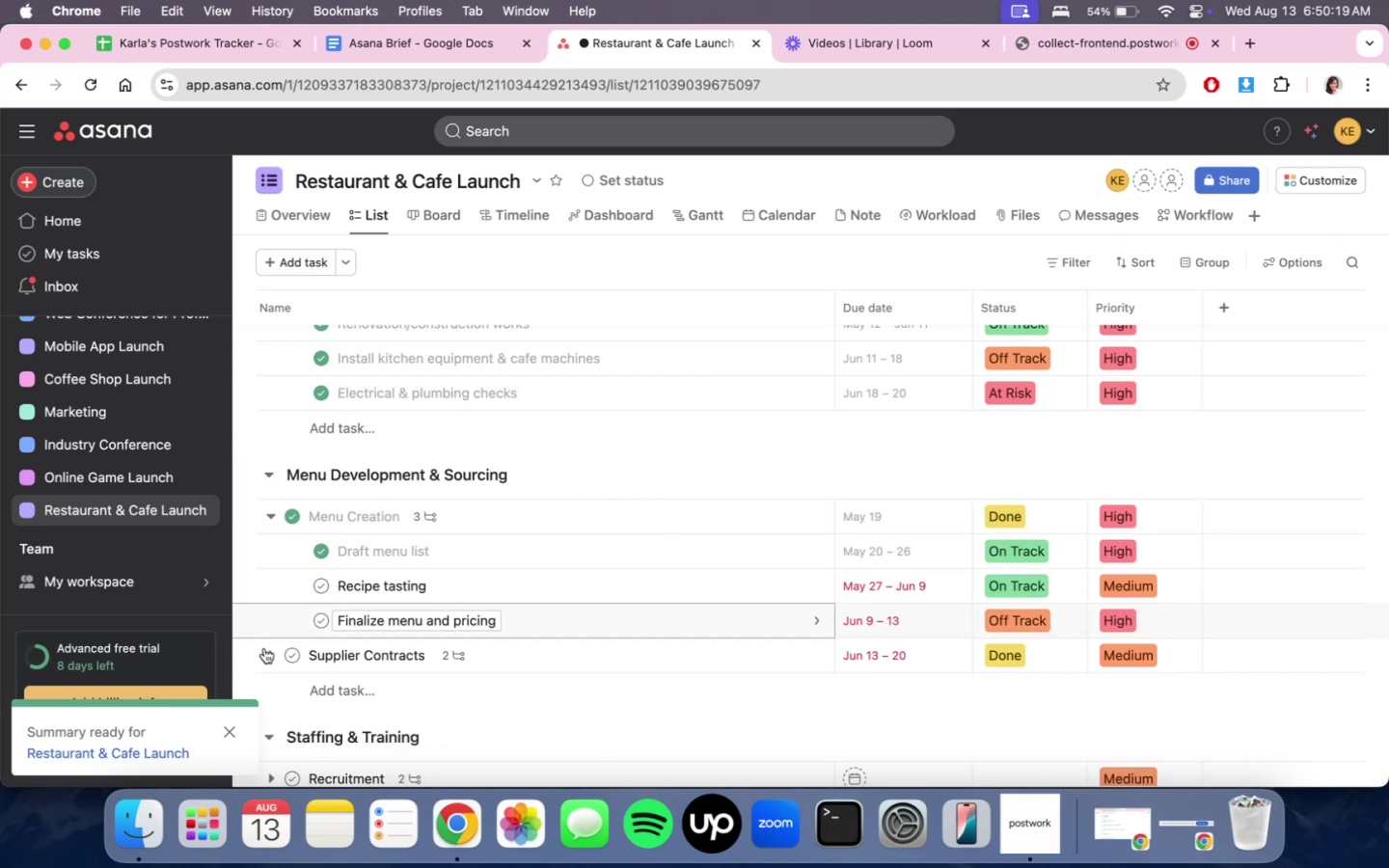 
left_click([264, 664])
 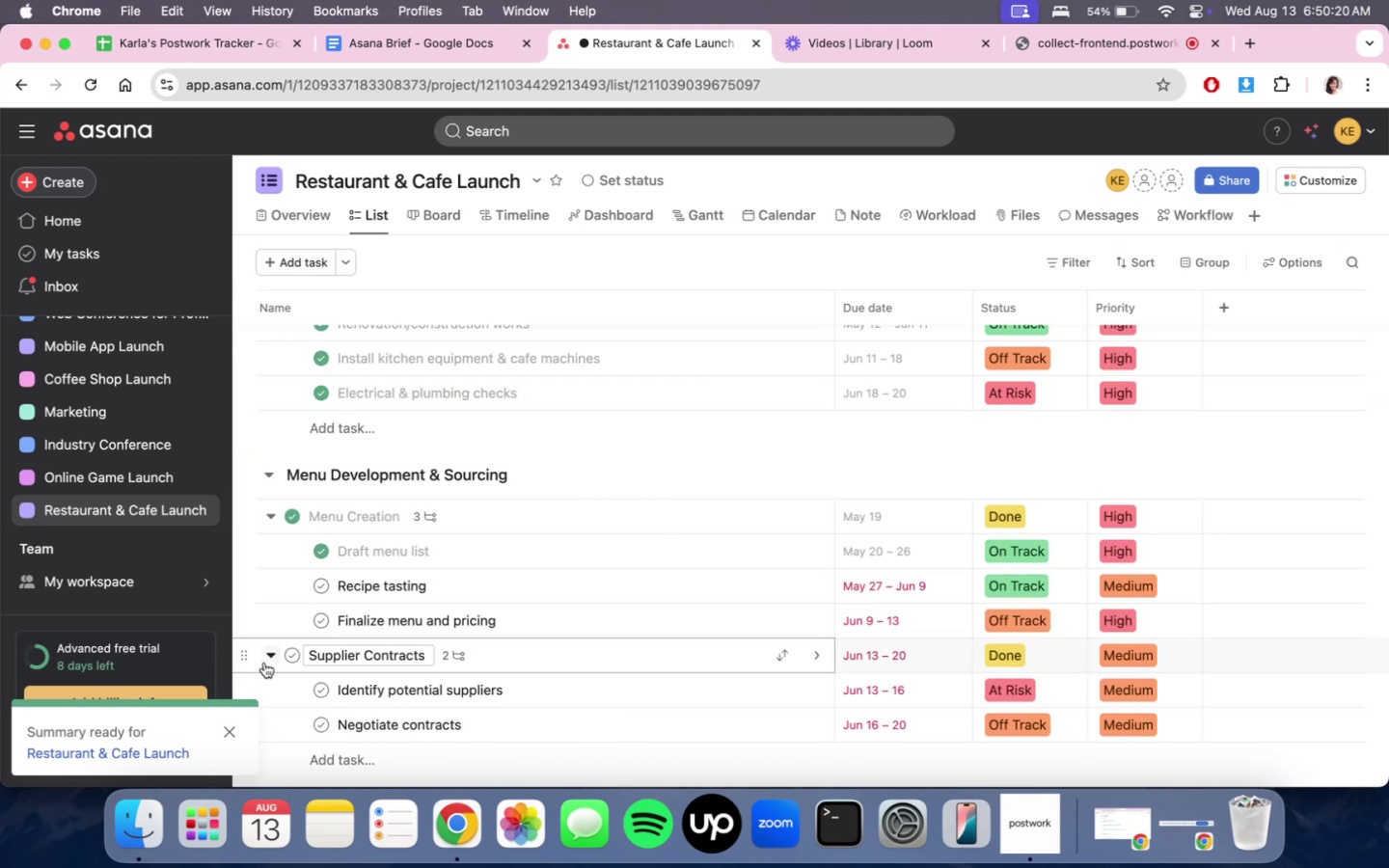 
left_click([264, 663])
 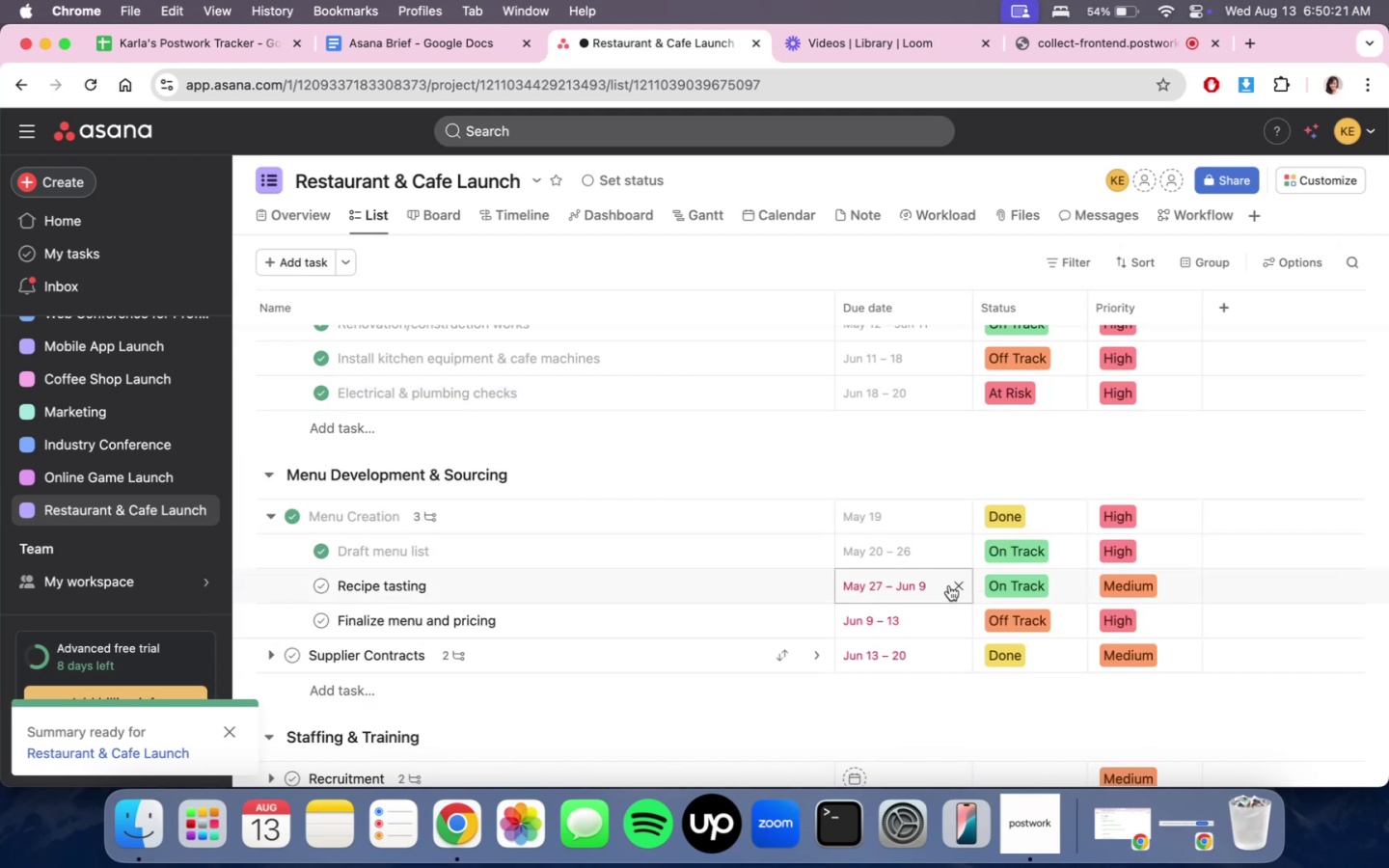 